 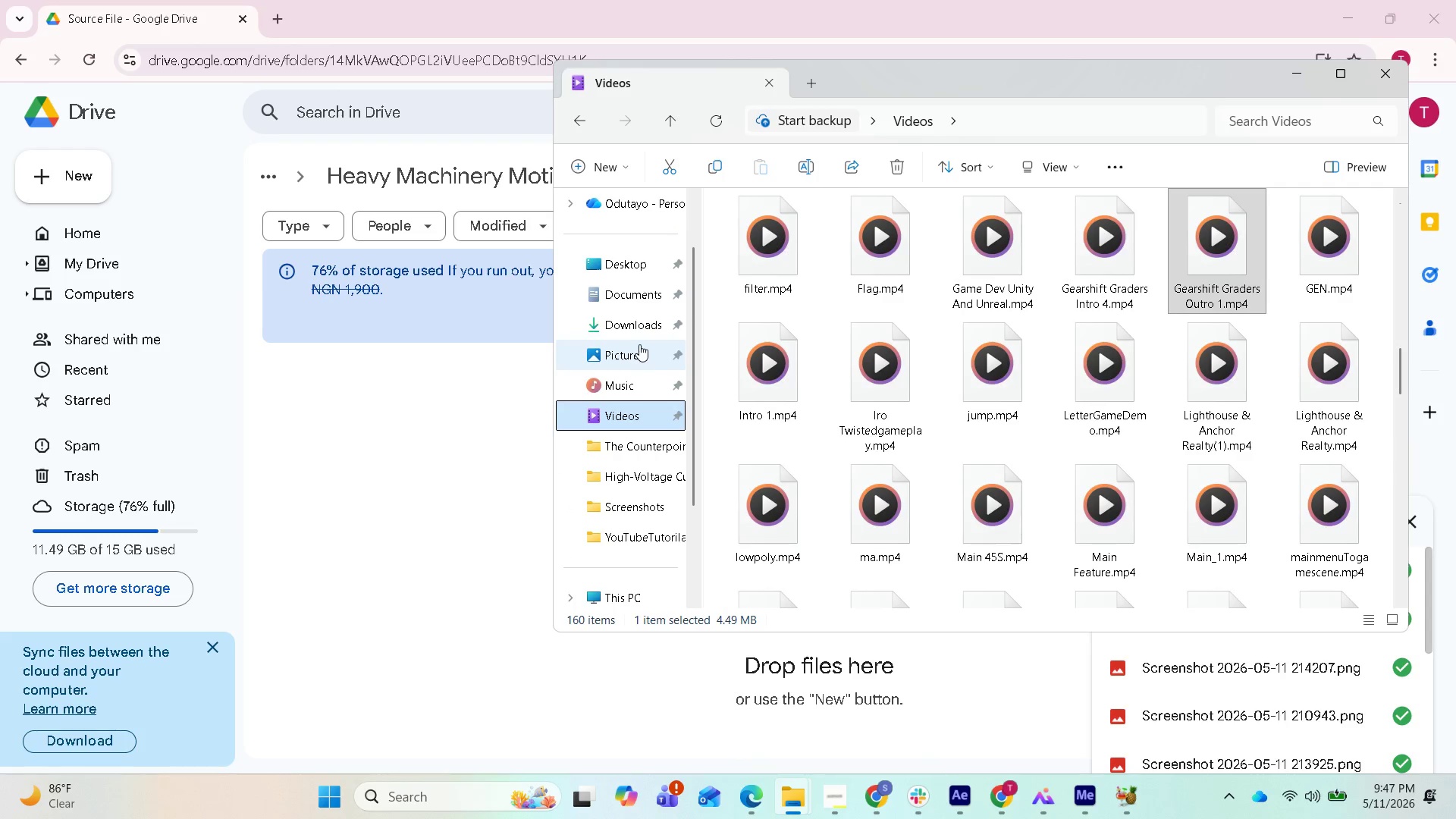 
left_click([628, 331])
 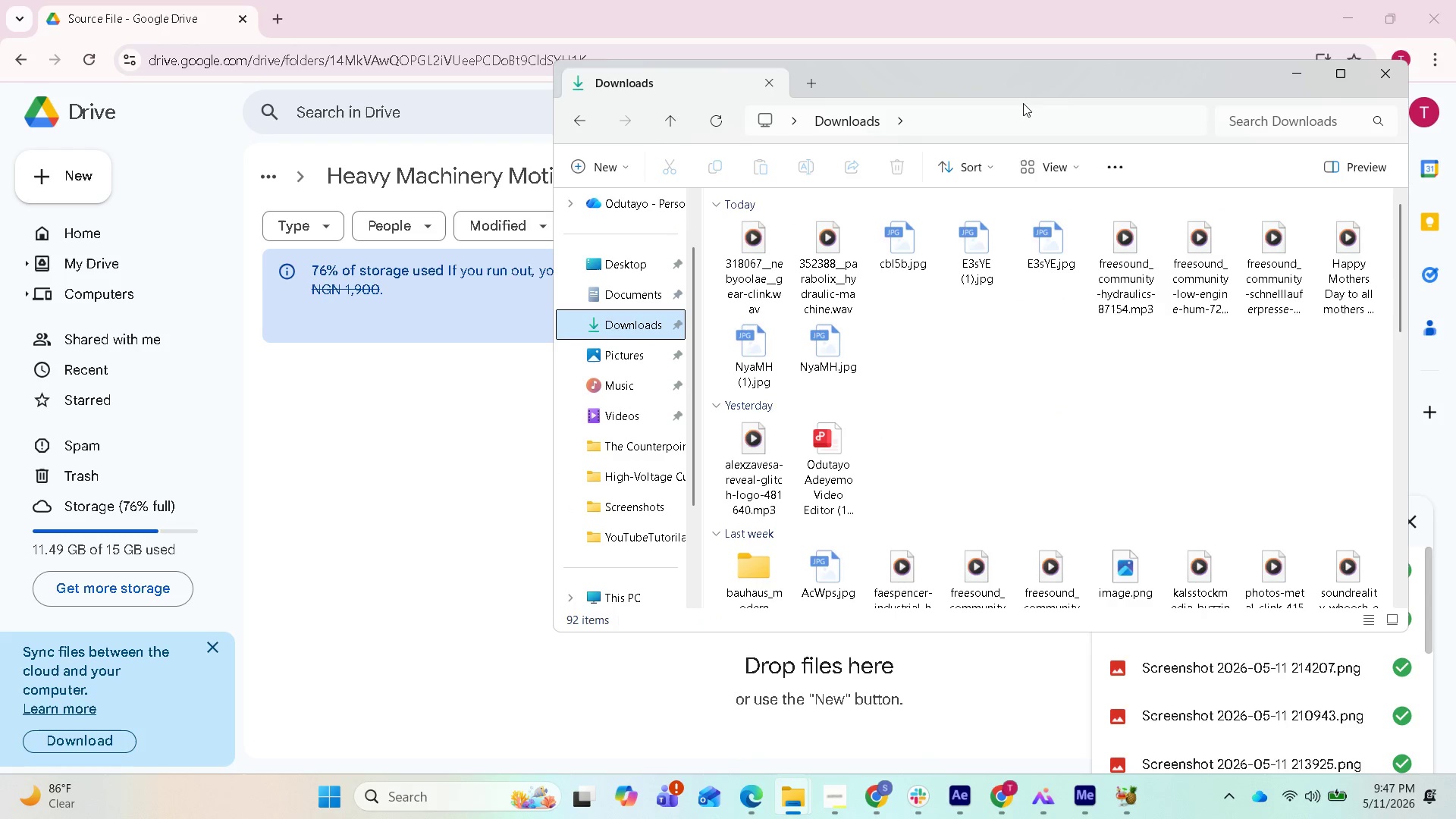 
mouse_move([1116, 304])
 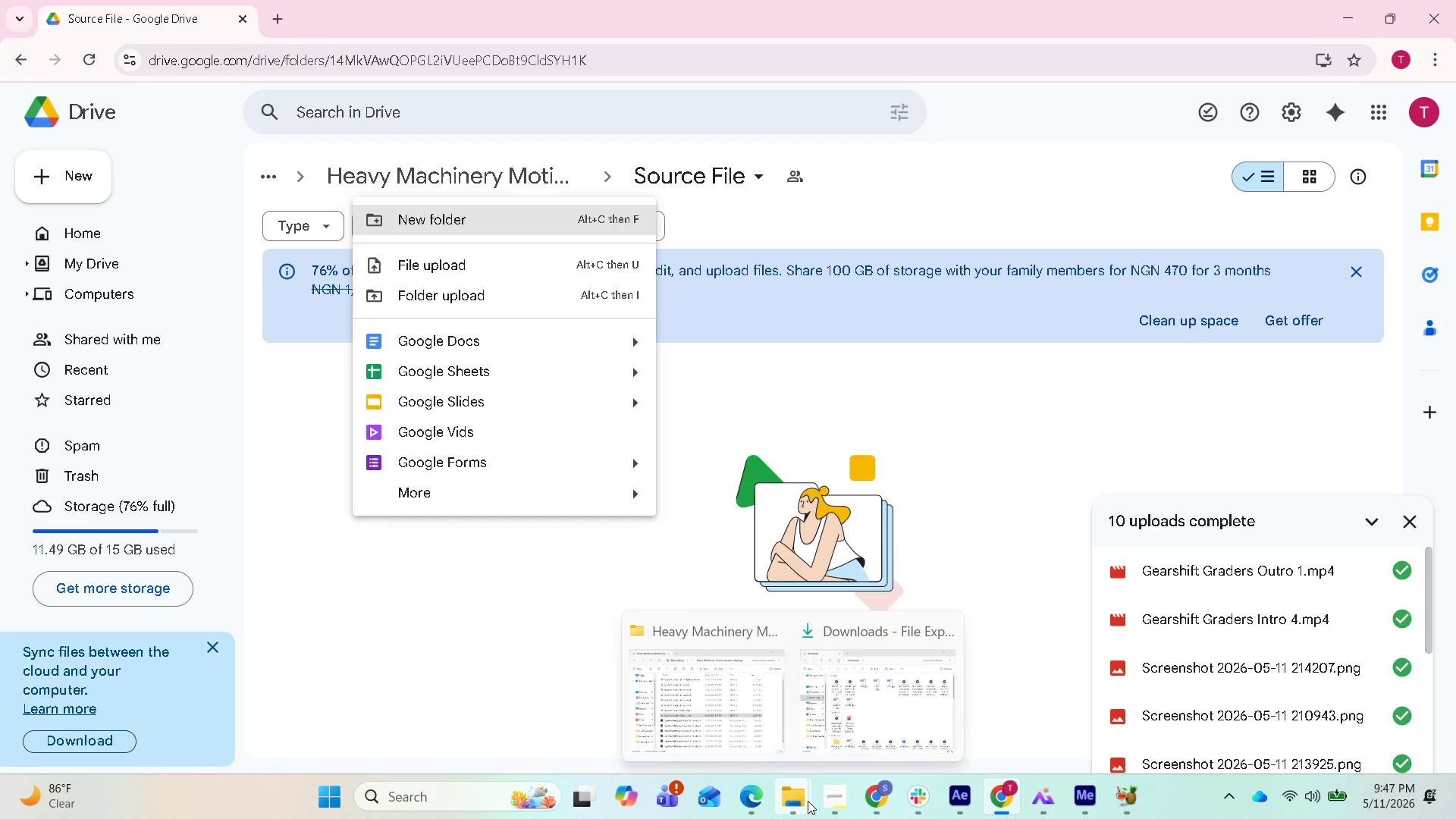 
wait(6.25)
 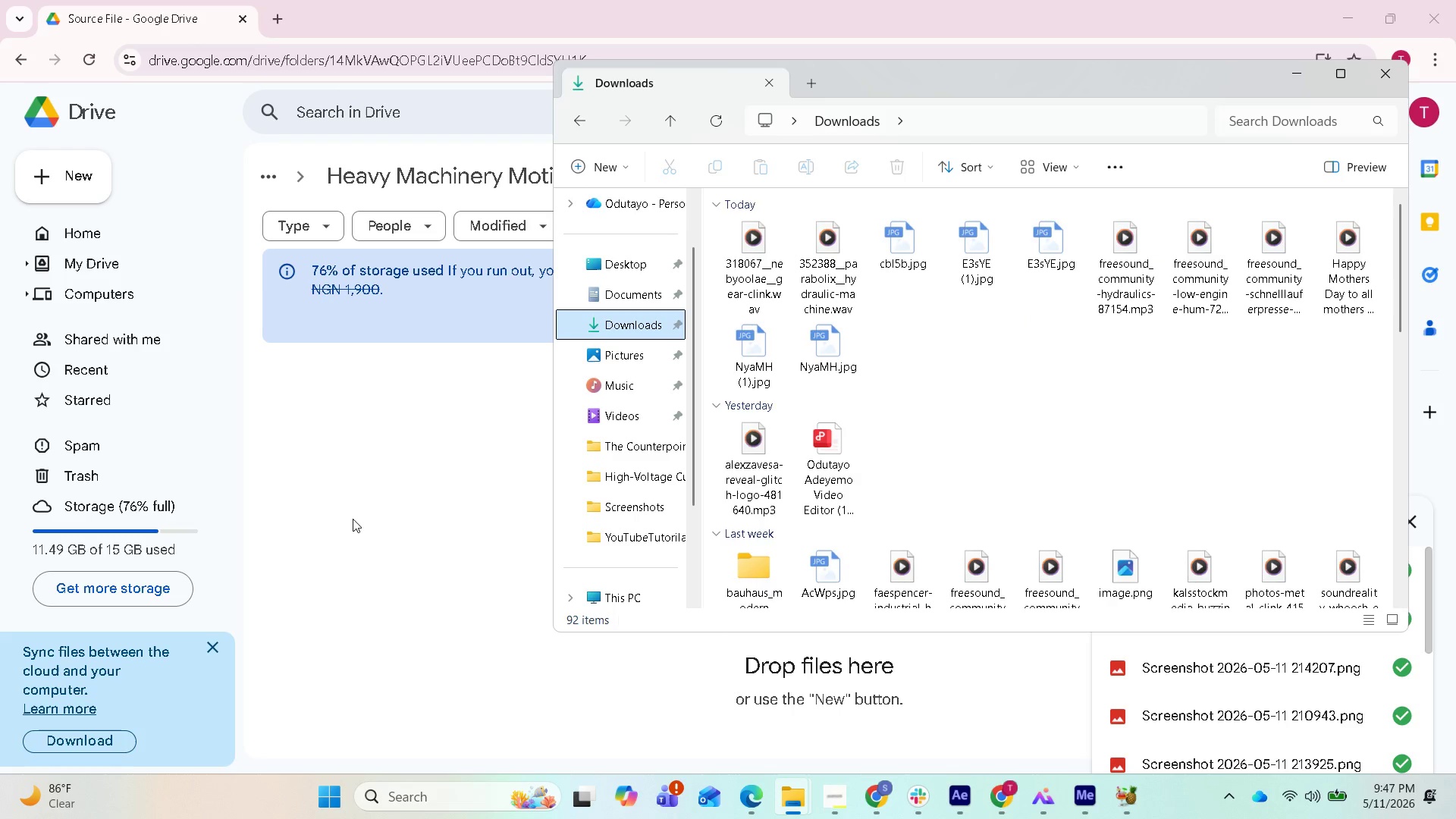 
left_click([954, 799])
 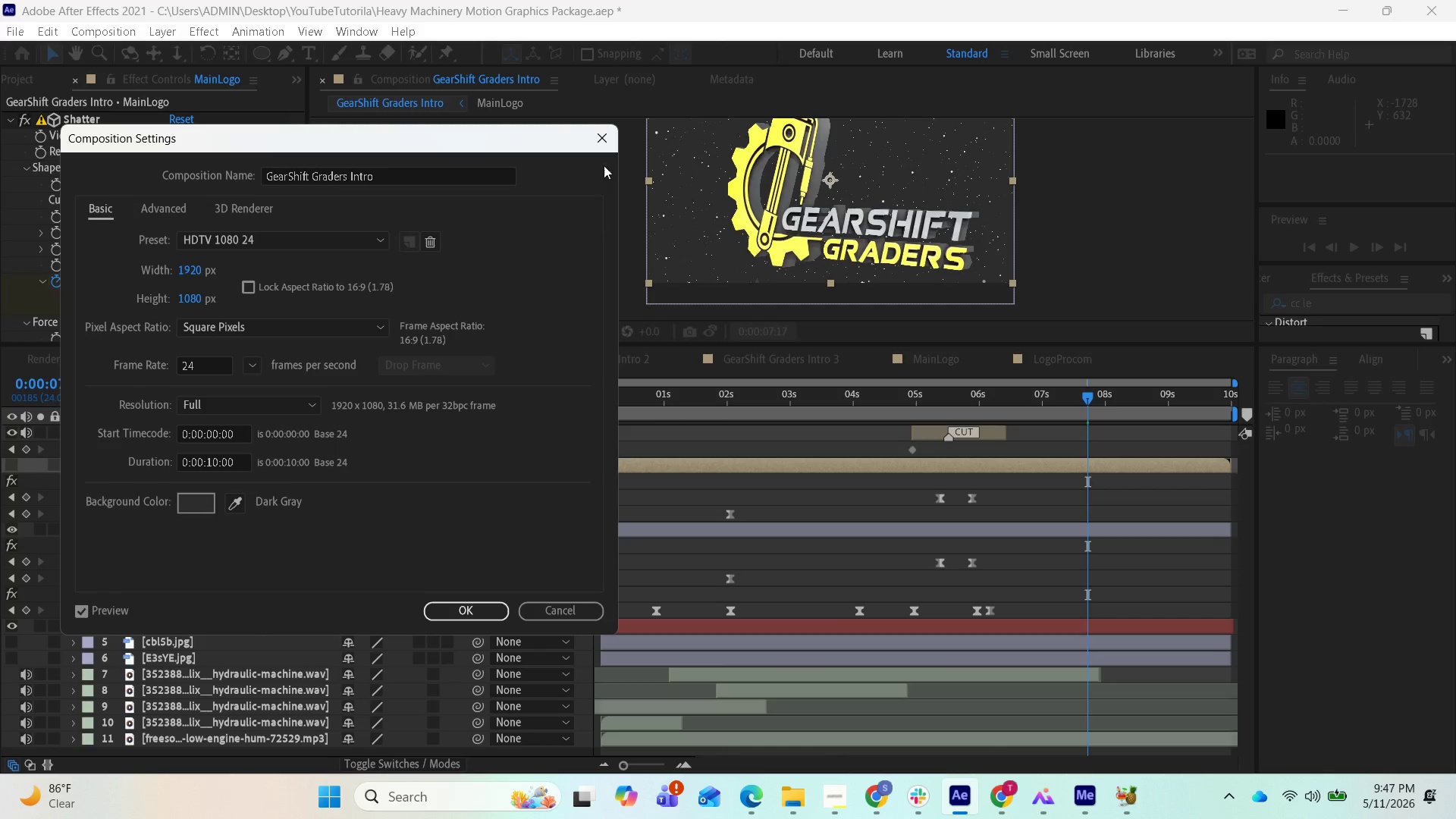 
left_click([611, 143])
 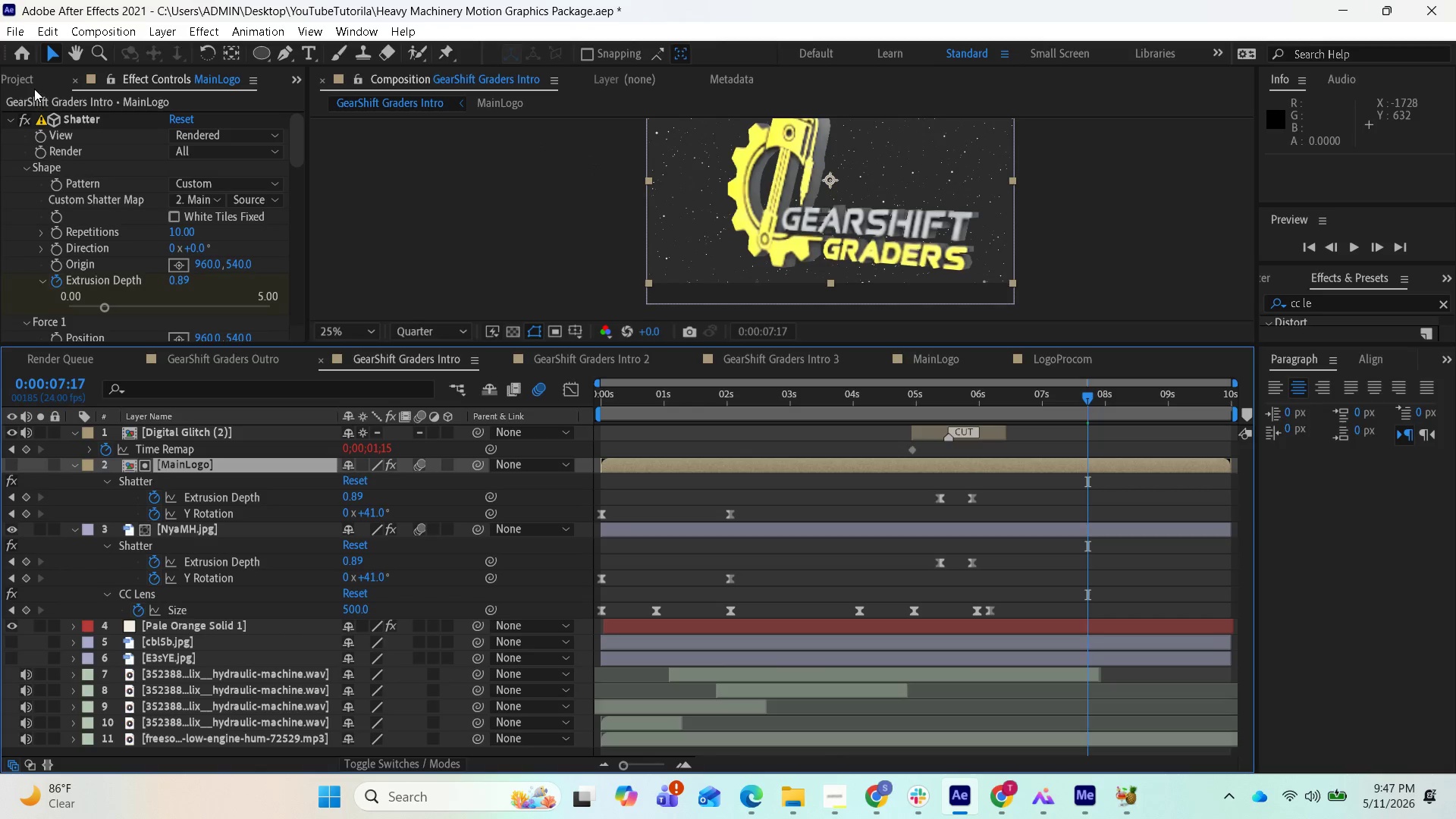 
left_click([32, 84])
 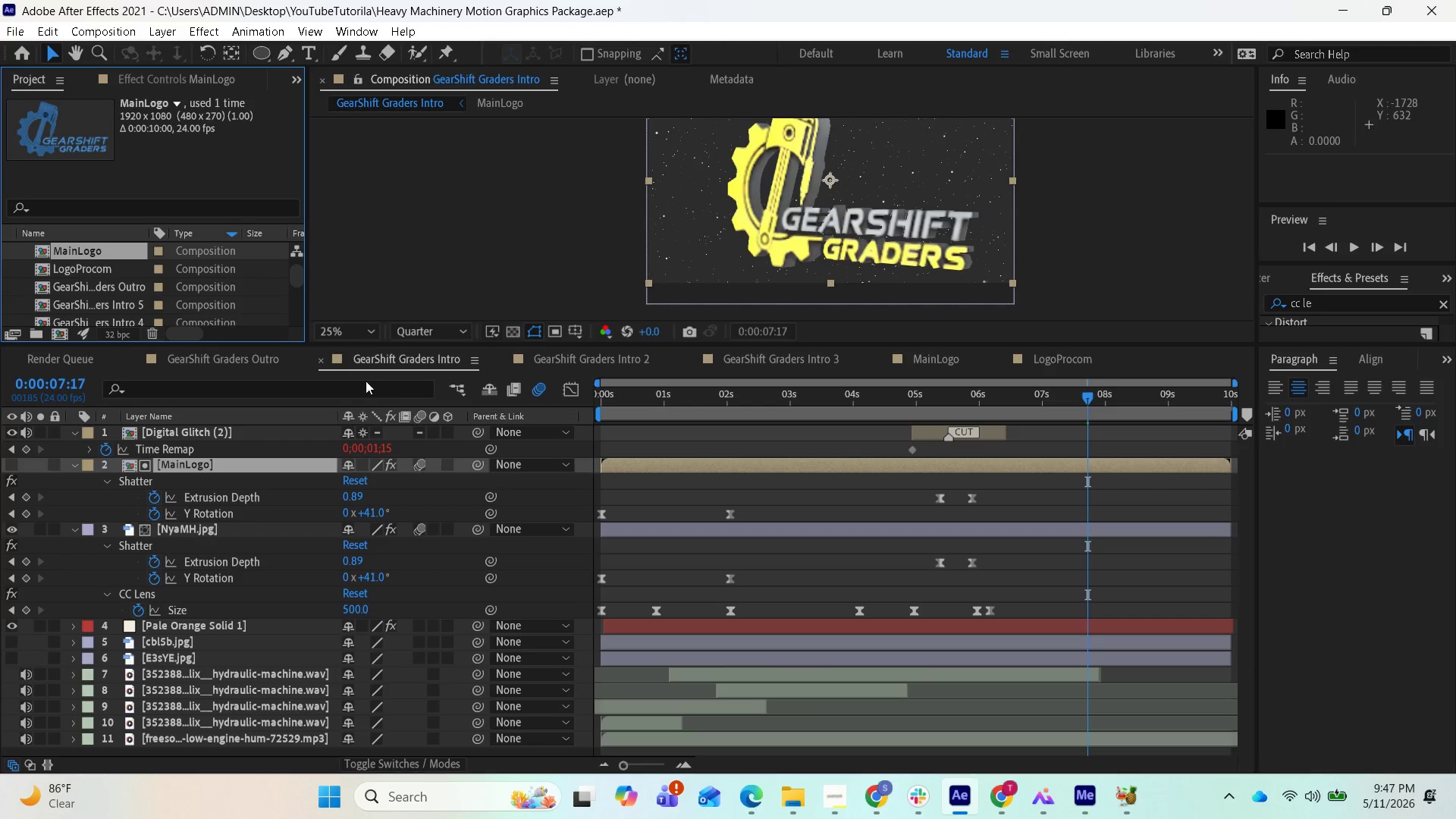 
wait(5.69)
 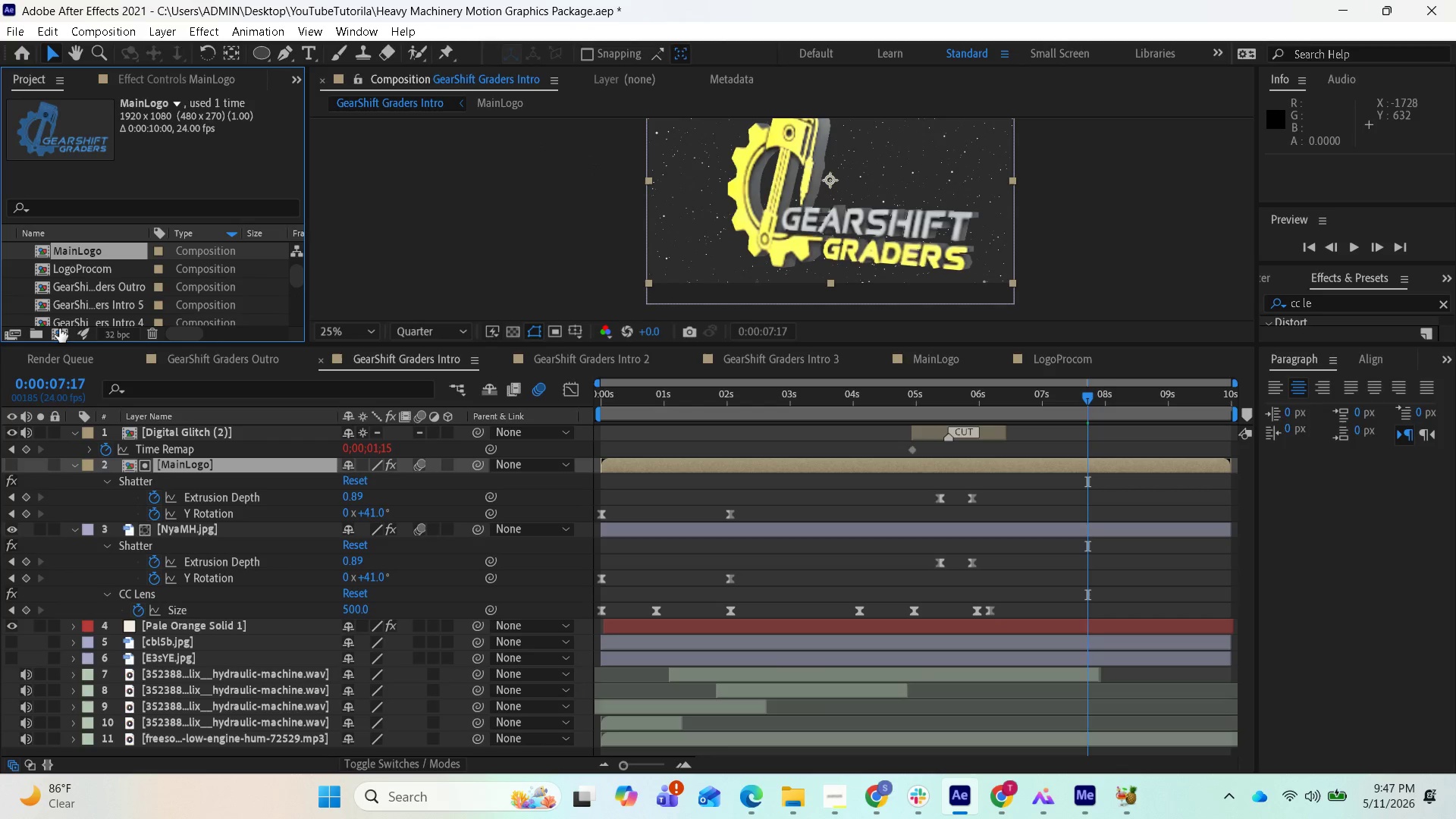 
left_click_drag(start_coordinate=[433, 345], to_coordinate=[403, 459])
 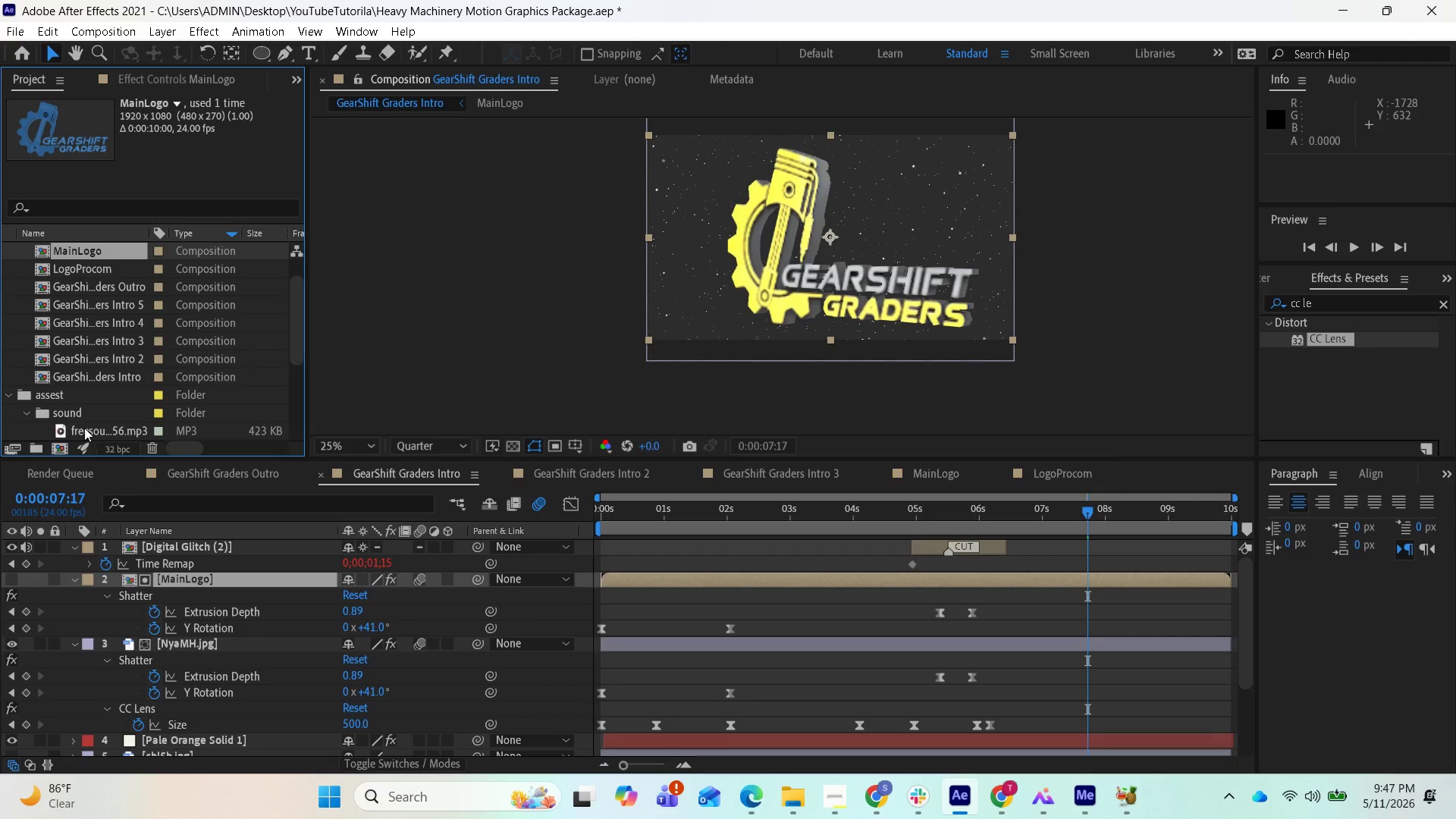 
scroll: coordinate [113, 404], scroll_direction: down, amount: 3.0
 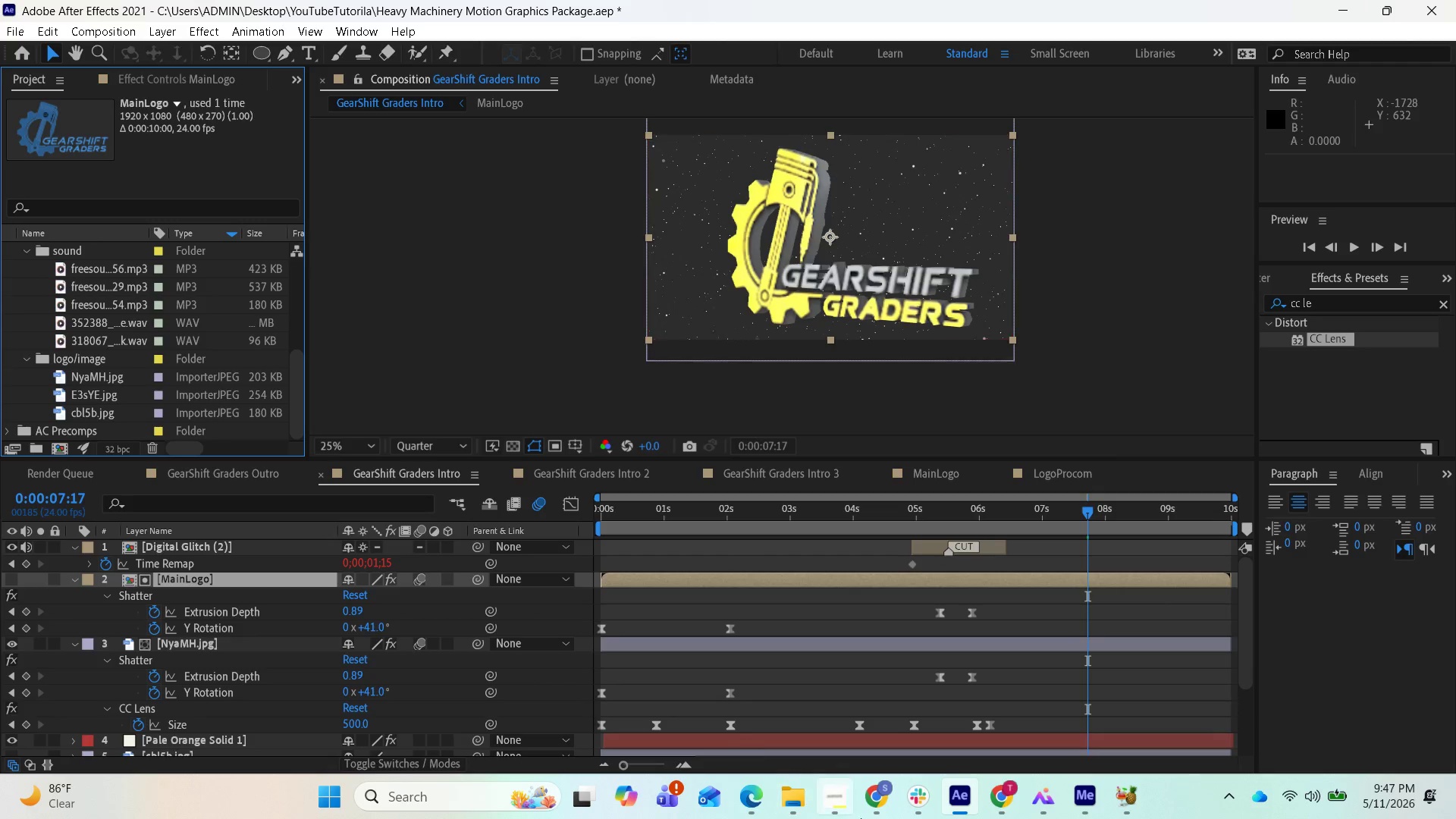 
wait(5.08)
 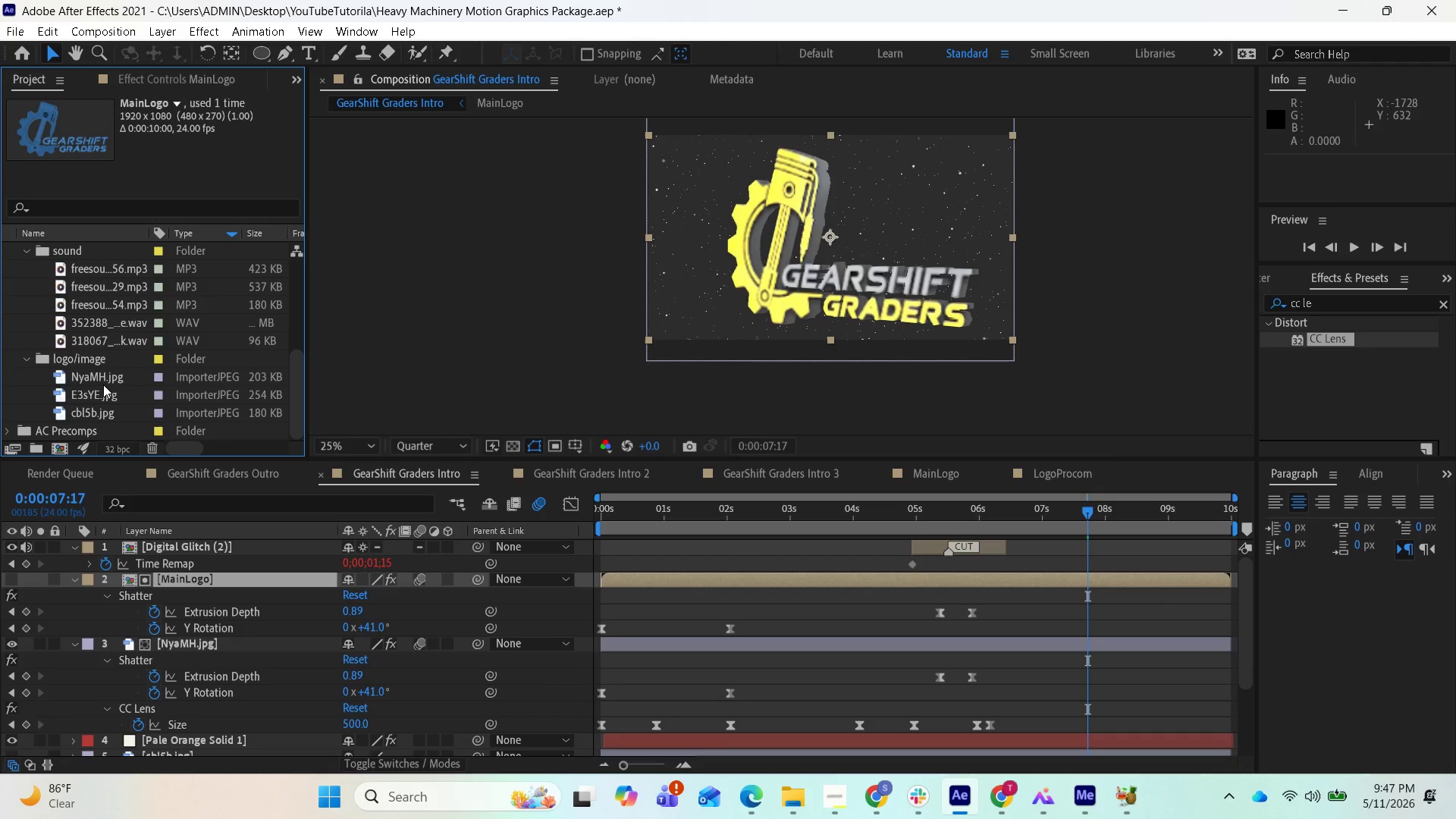 
scroll: coordinate [168, 376], scroll_direction: up, amount: 3.0
 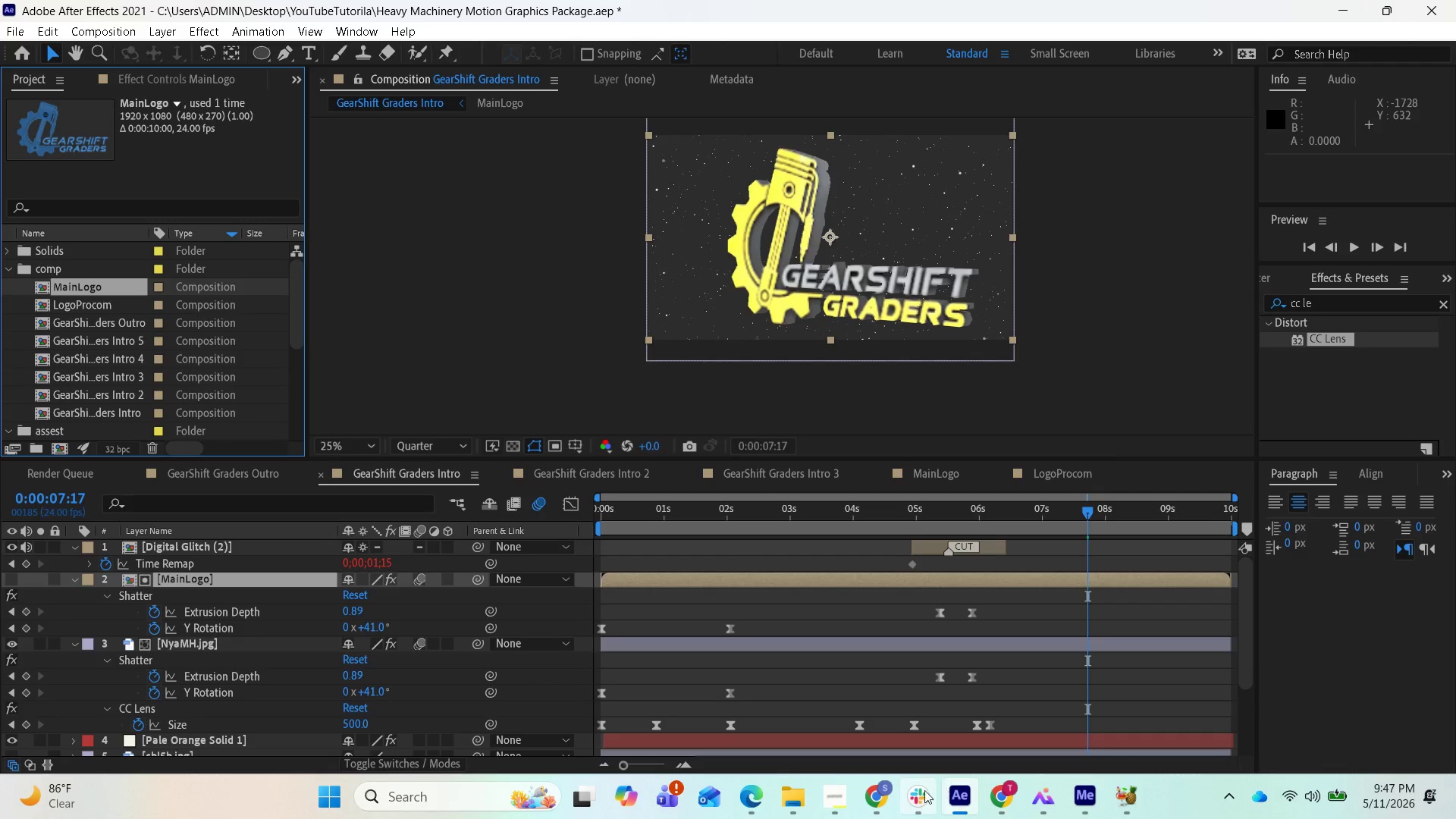 
mouse_move([858, 799])
 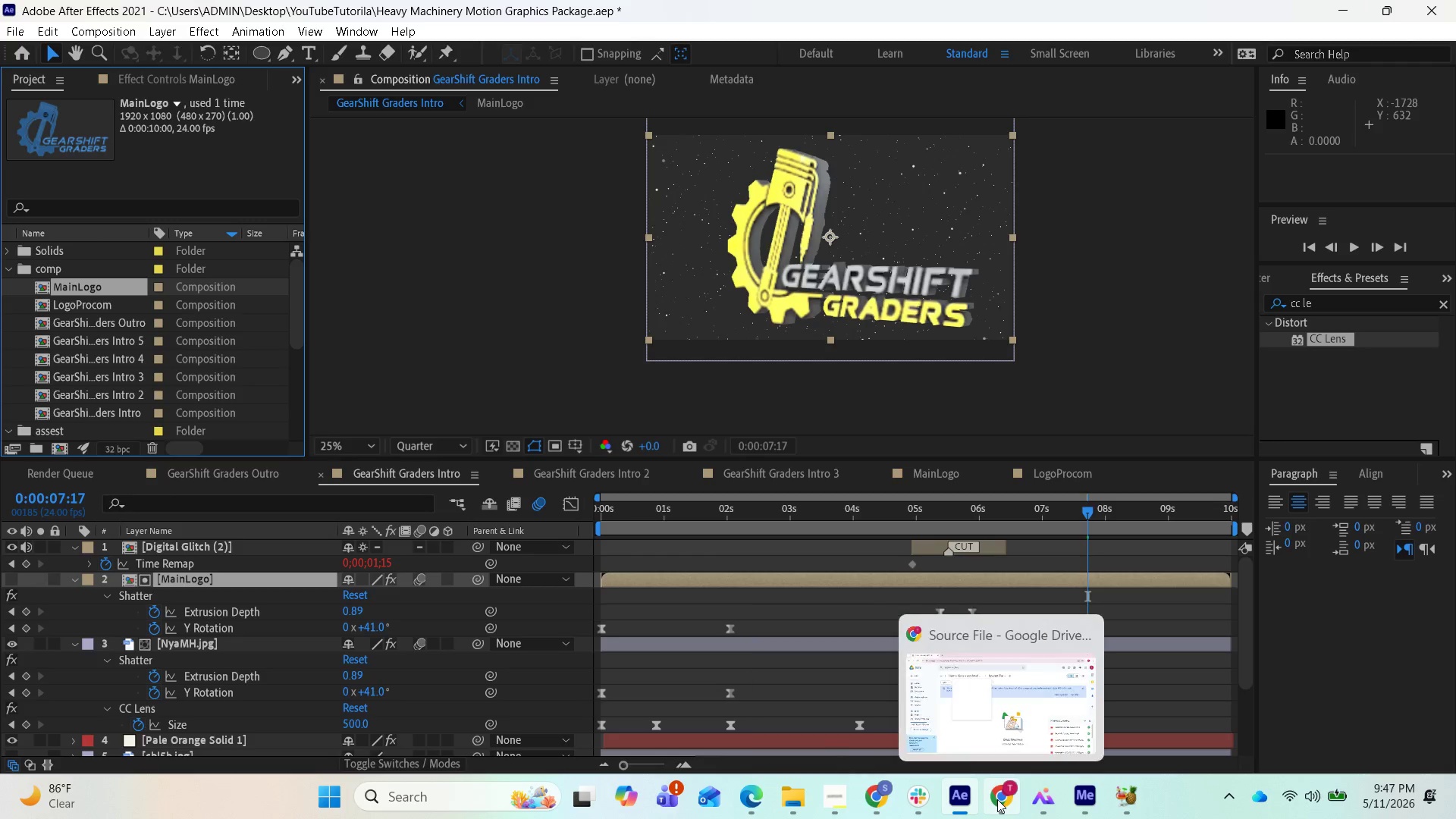 
left_click([996, 799])
 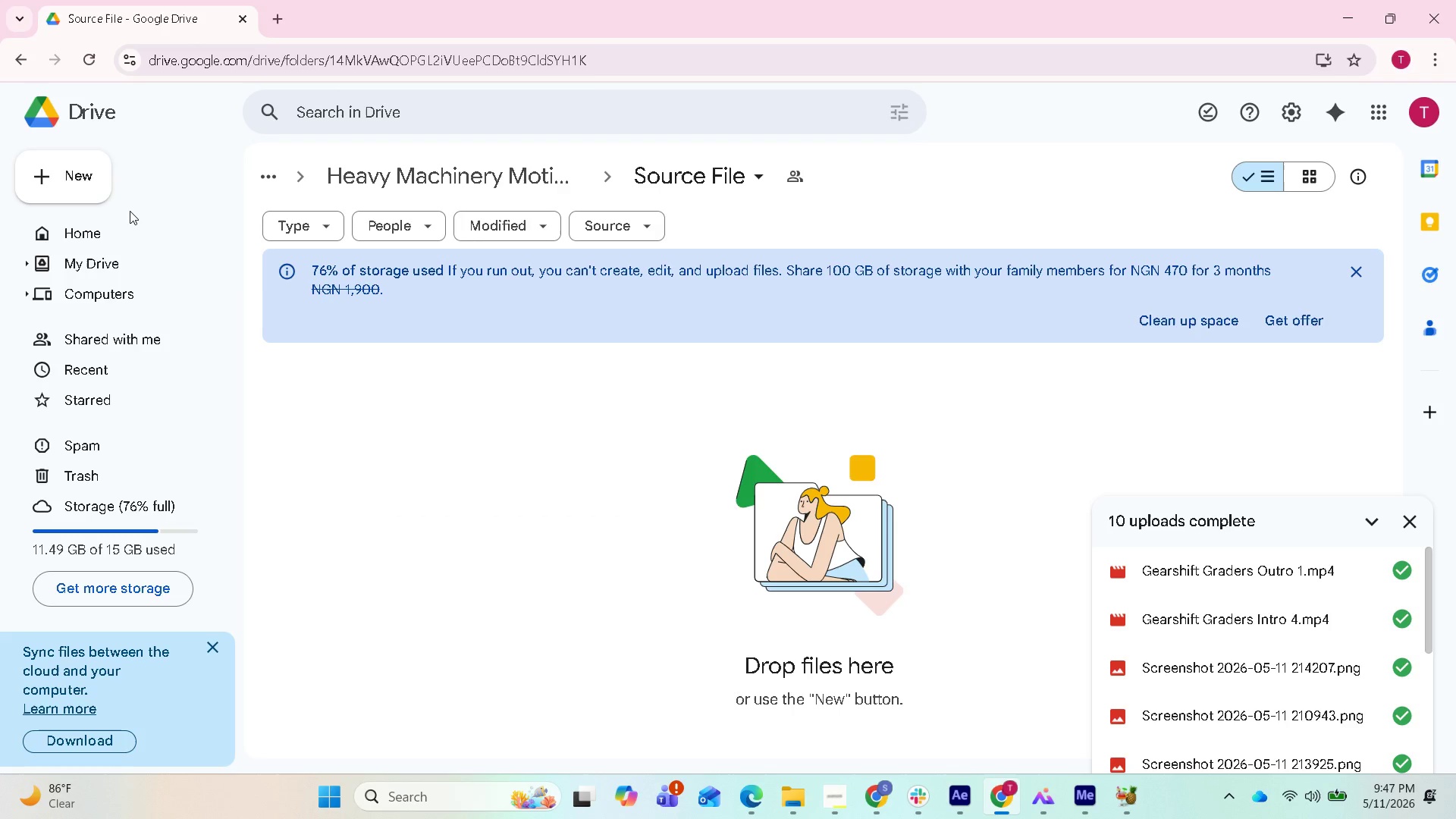 
left_click([84, 176])
 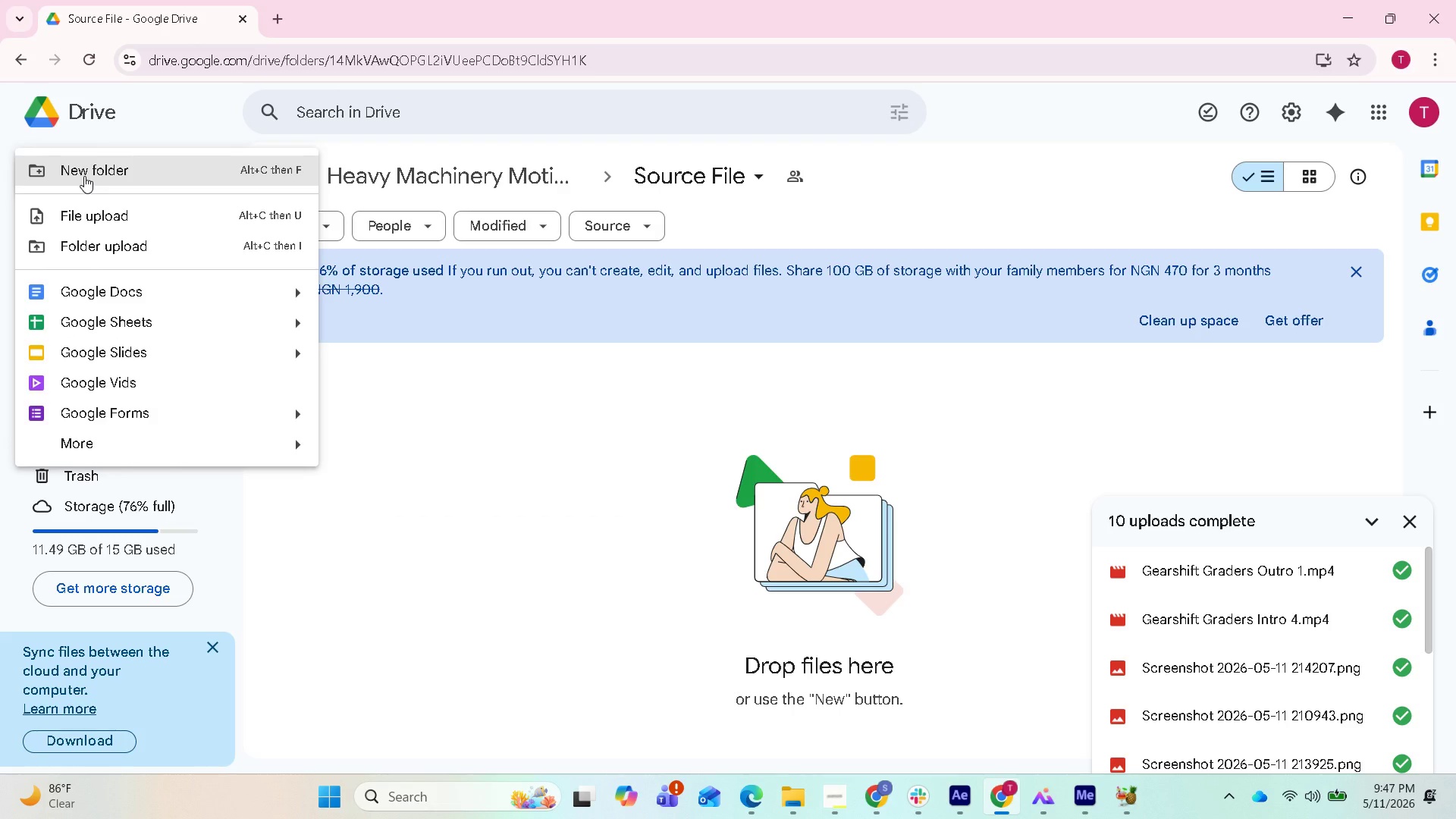 
left_click([83, 184])
 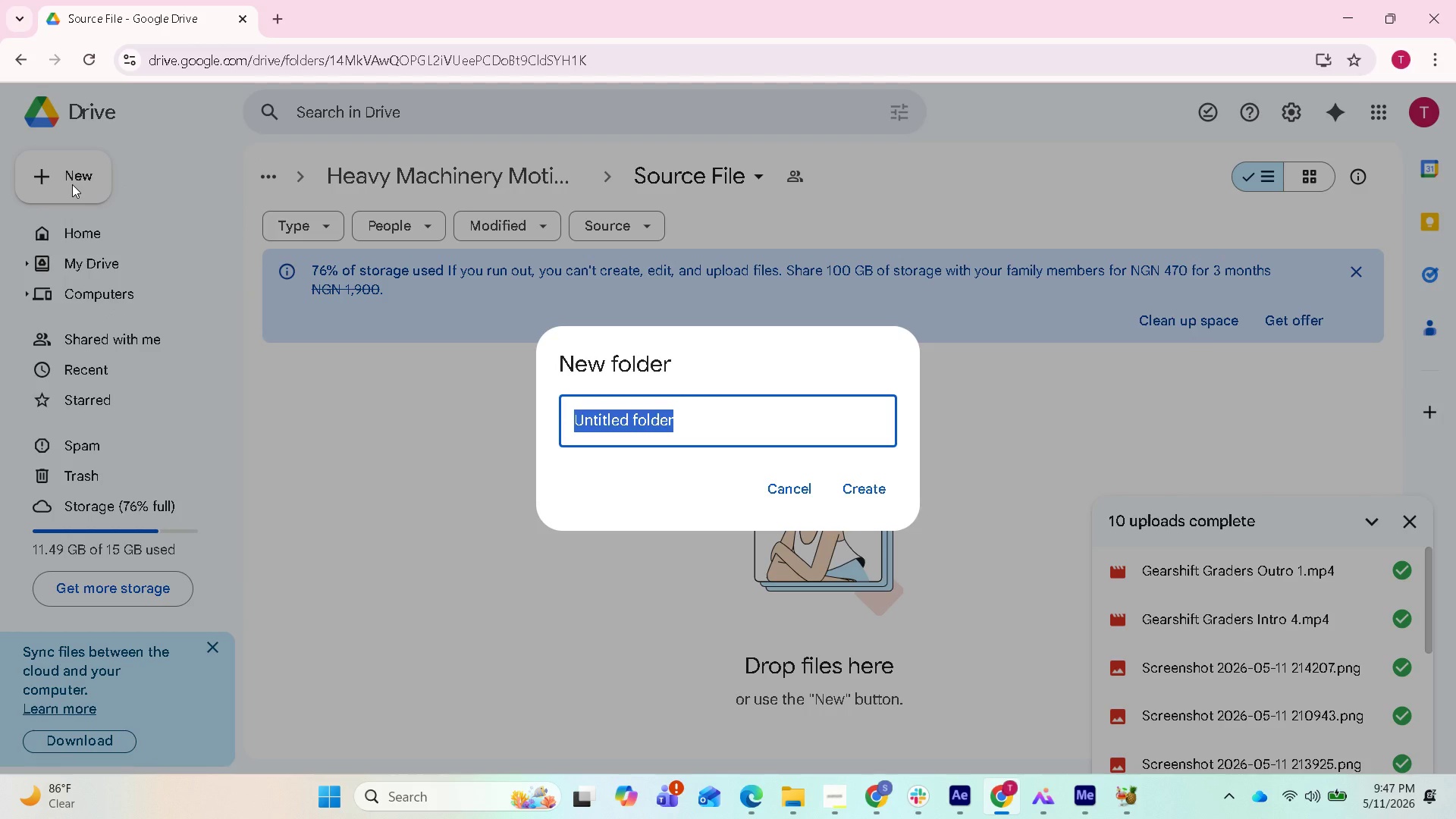 
type(Logo)
 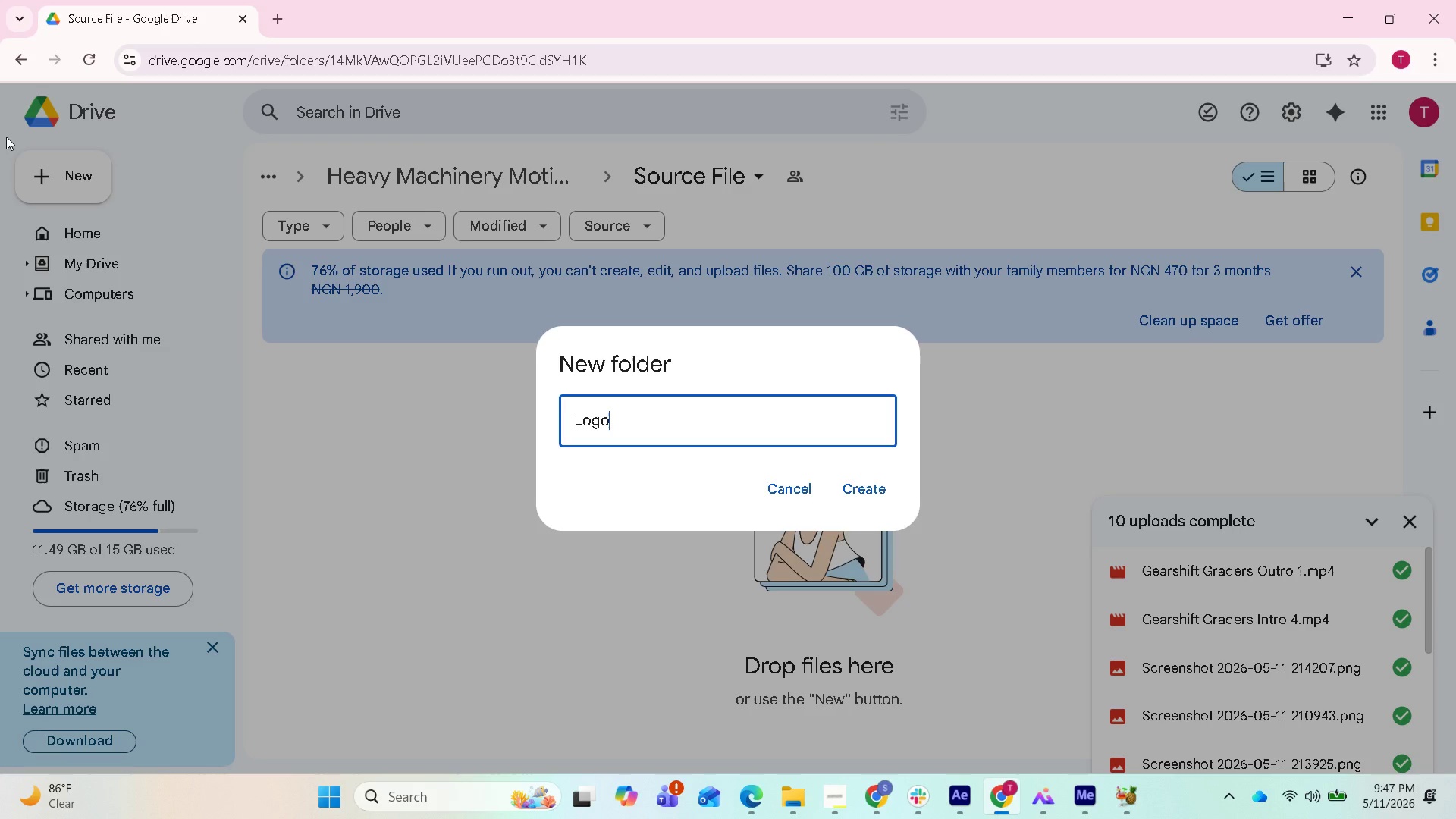 
type(/)
key(Backspace)
type(_image)
 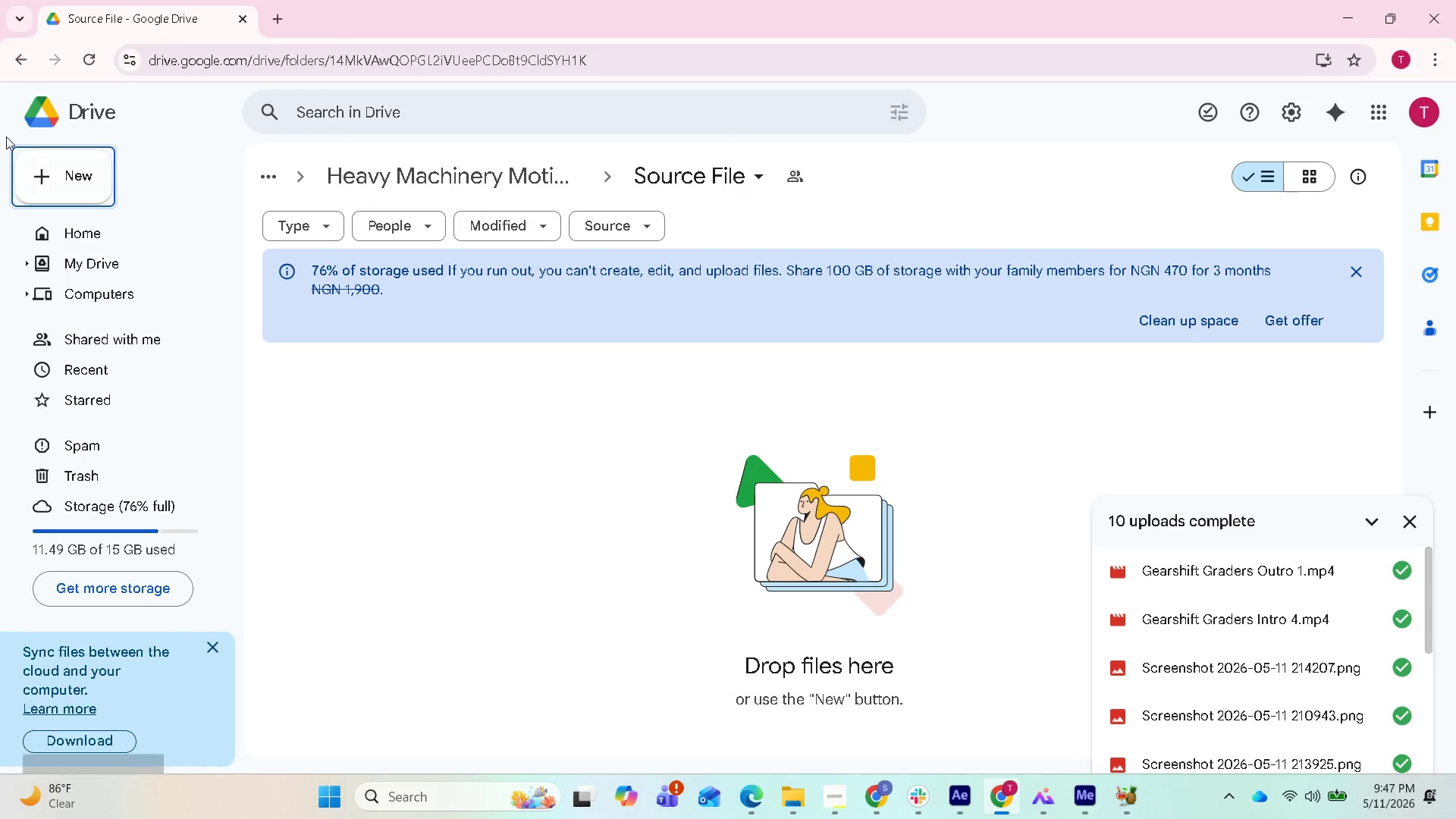 
 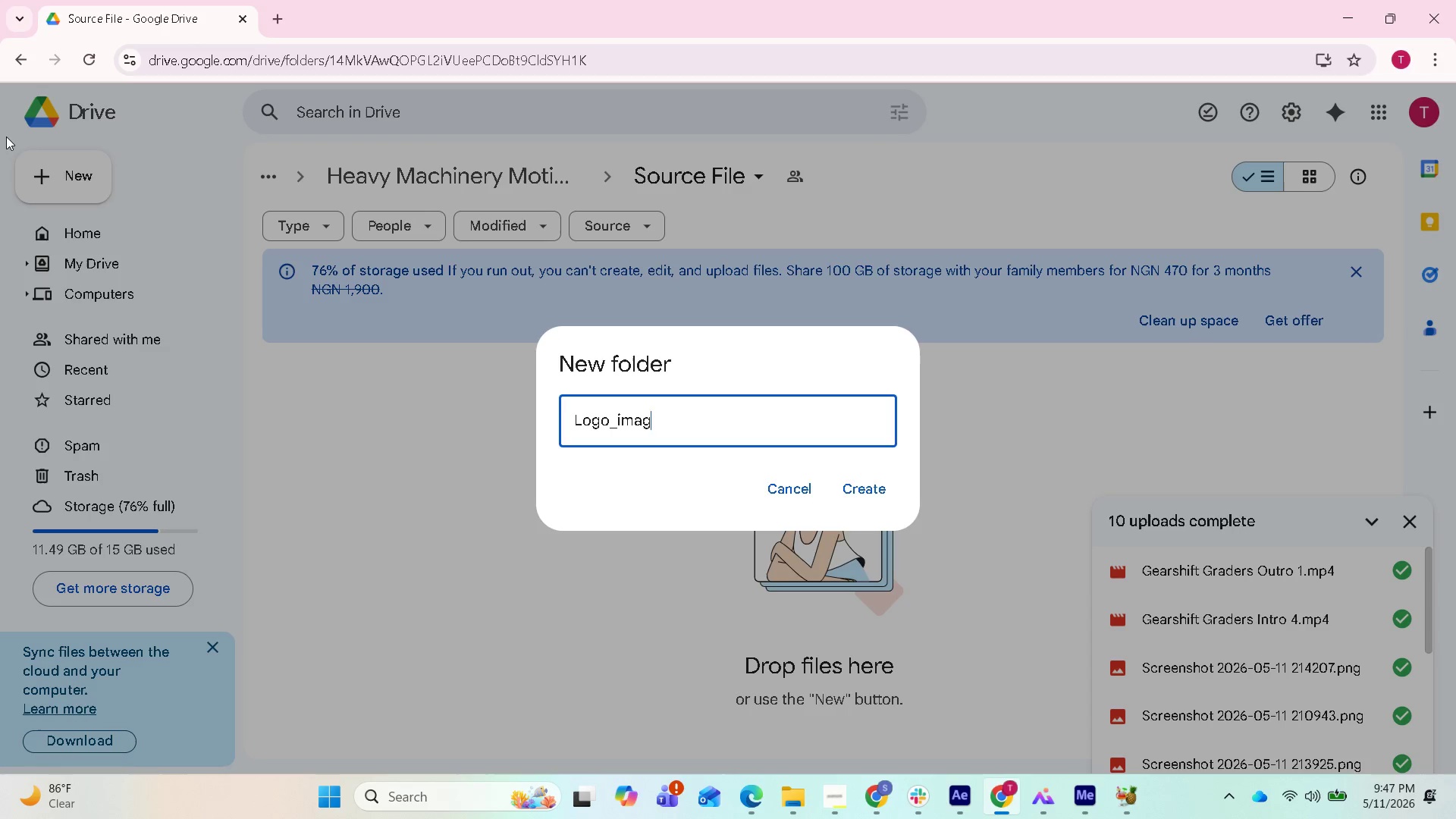 
key(Enter)
 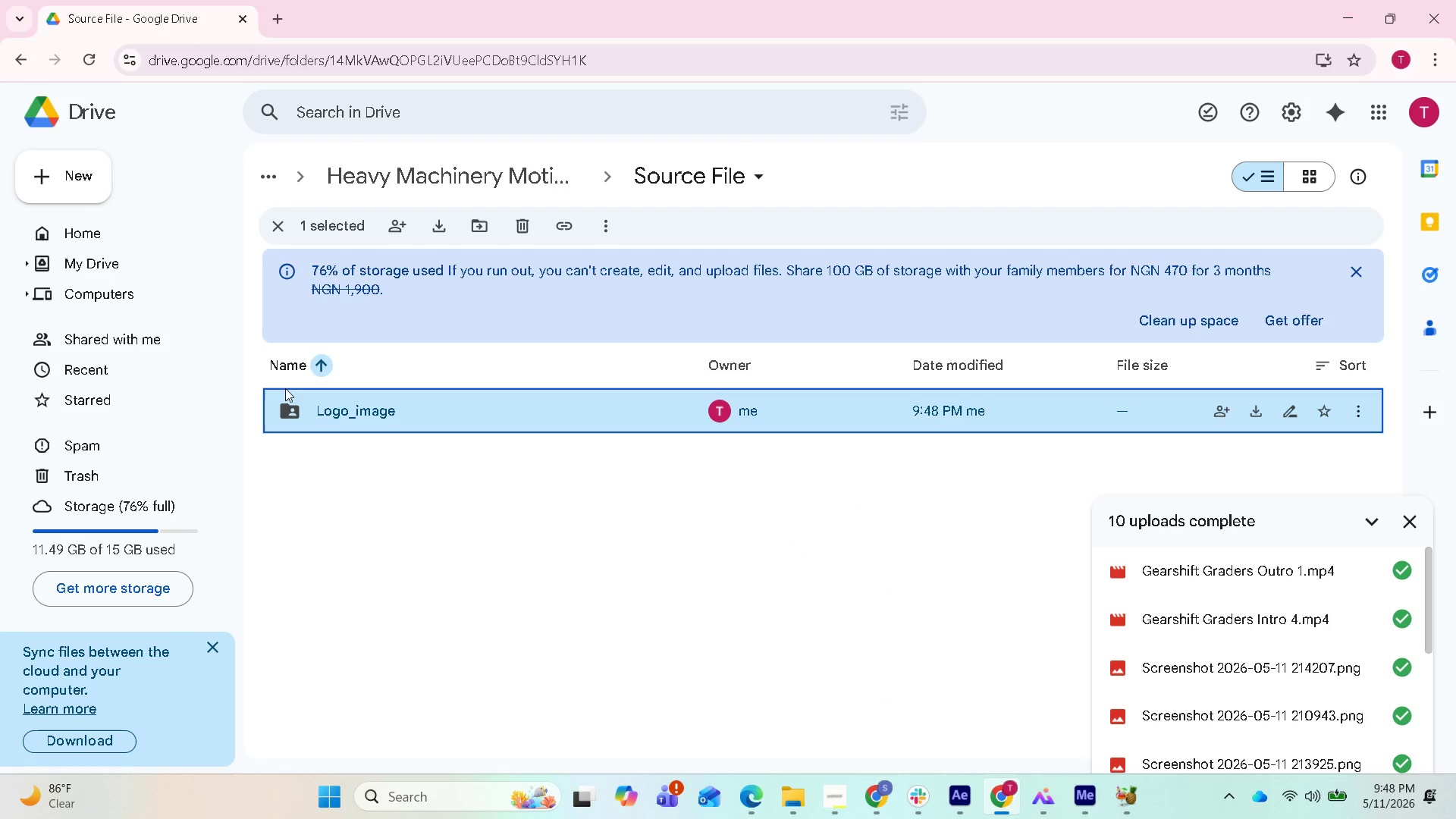 
double_click([302, 406])
 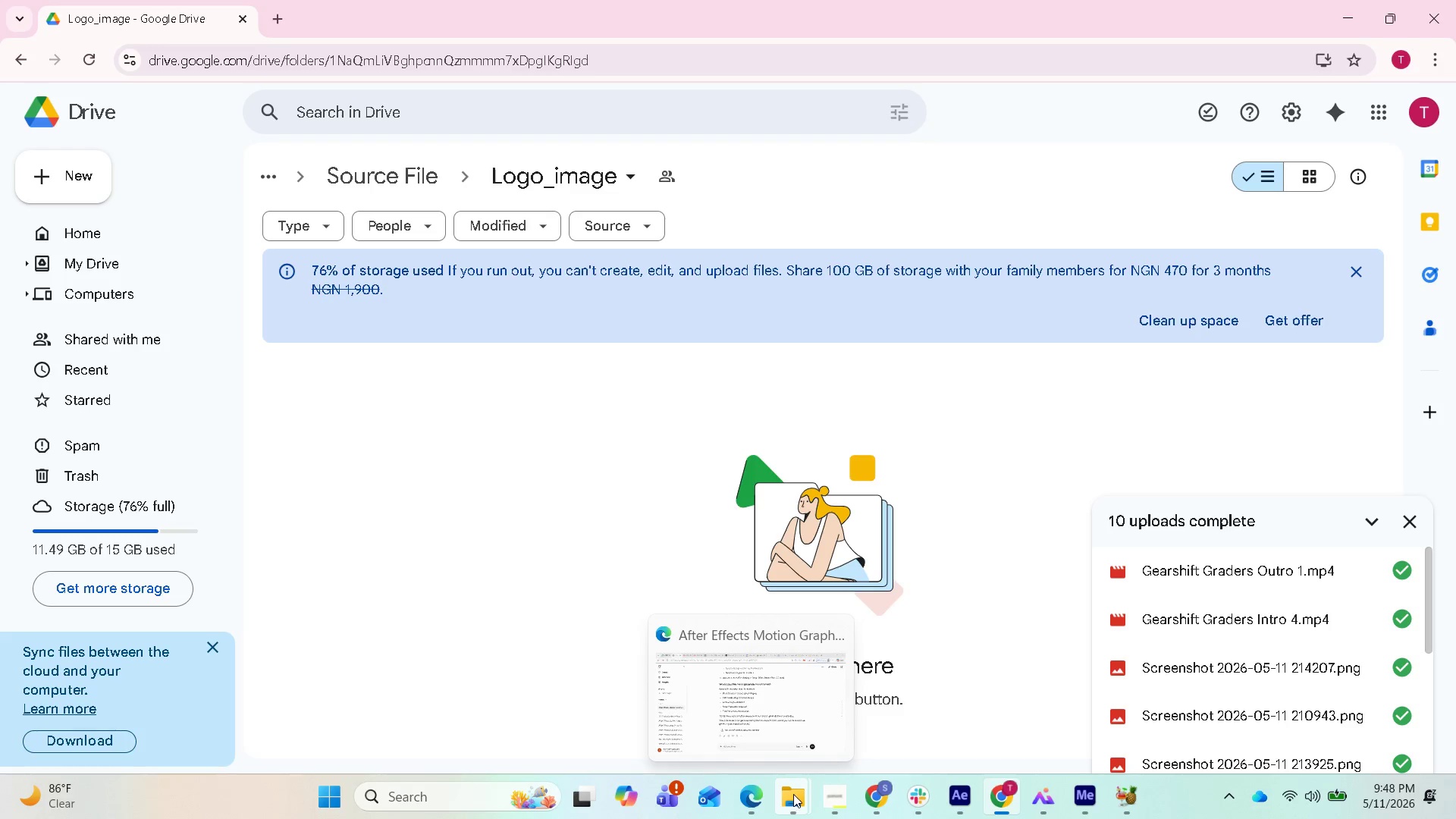 
left_click([860, 730])
 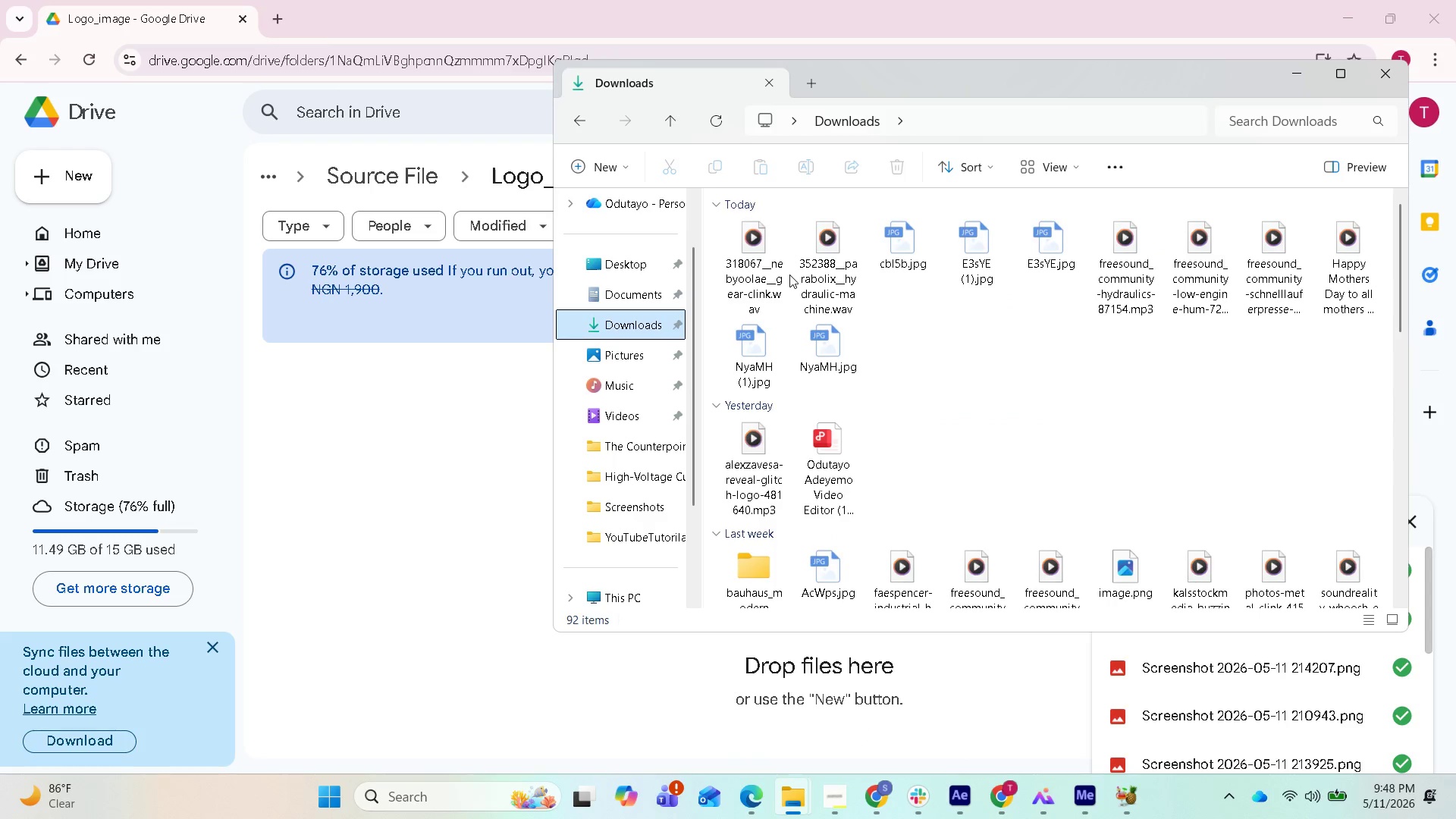 
wait(10.36)
 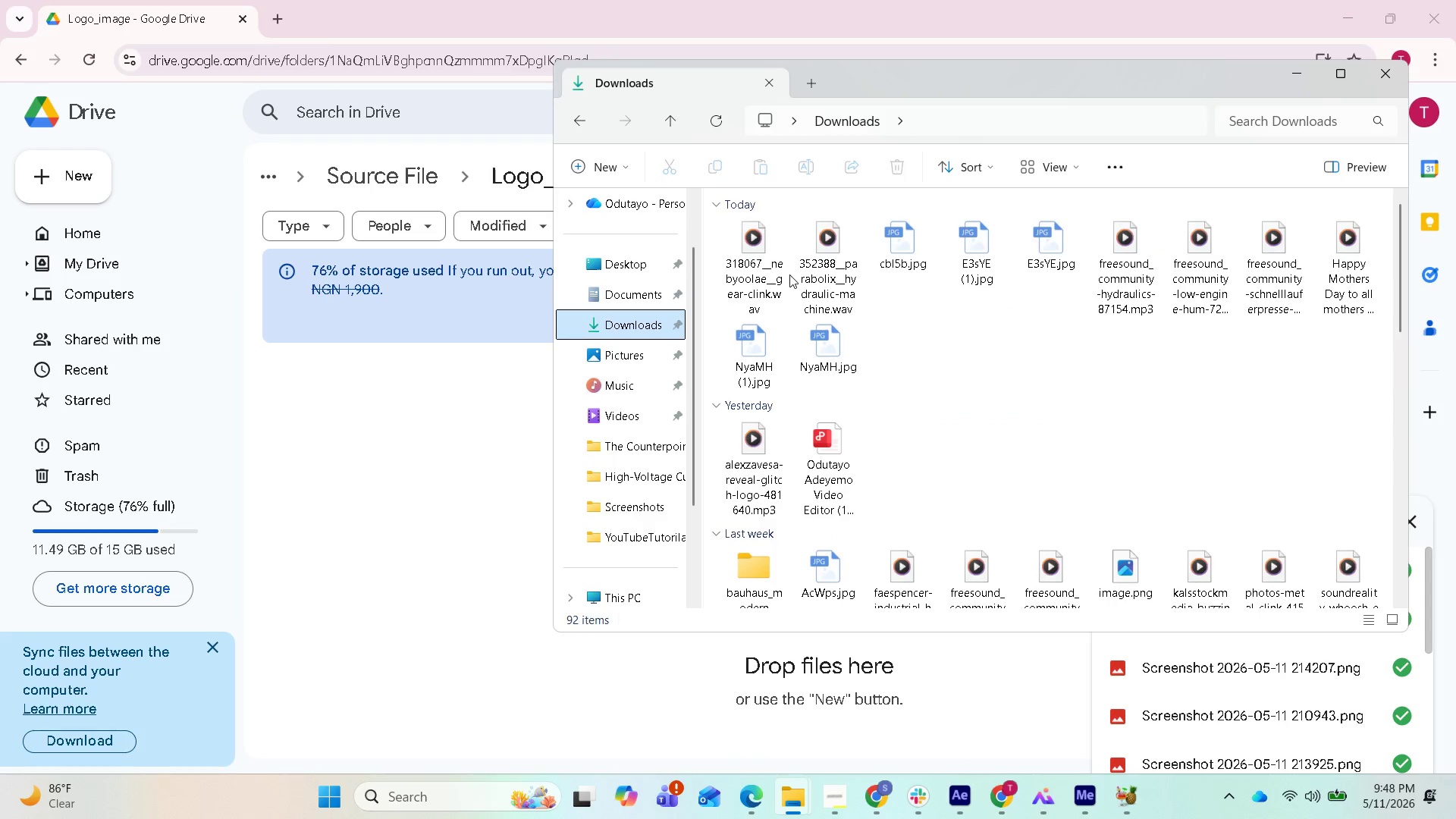 
left_click([833, 362])
 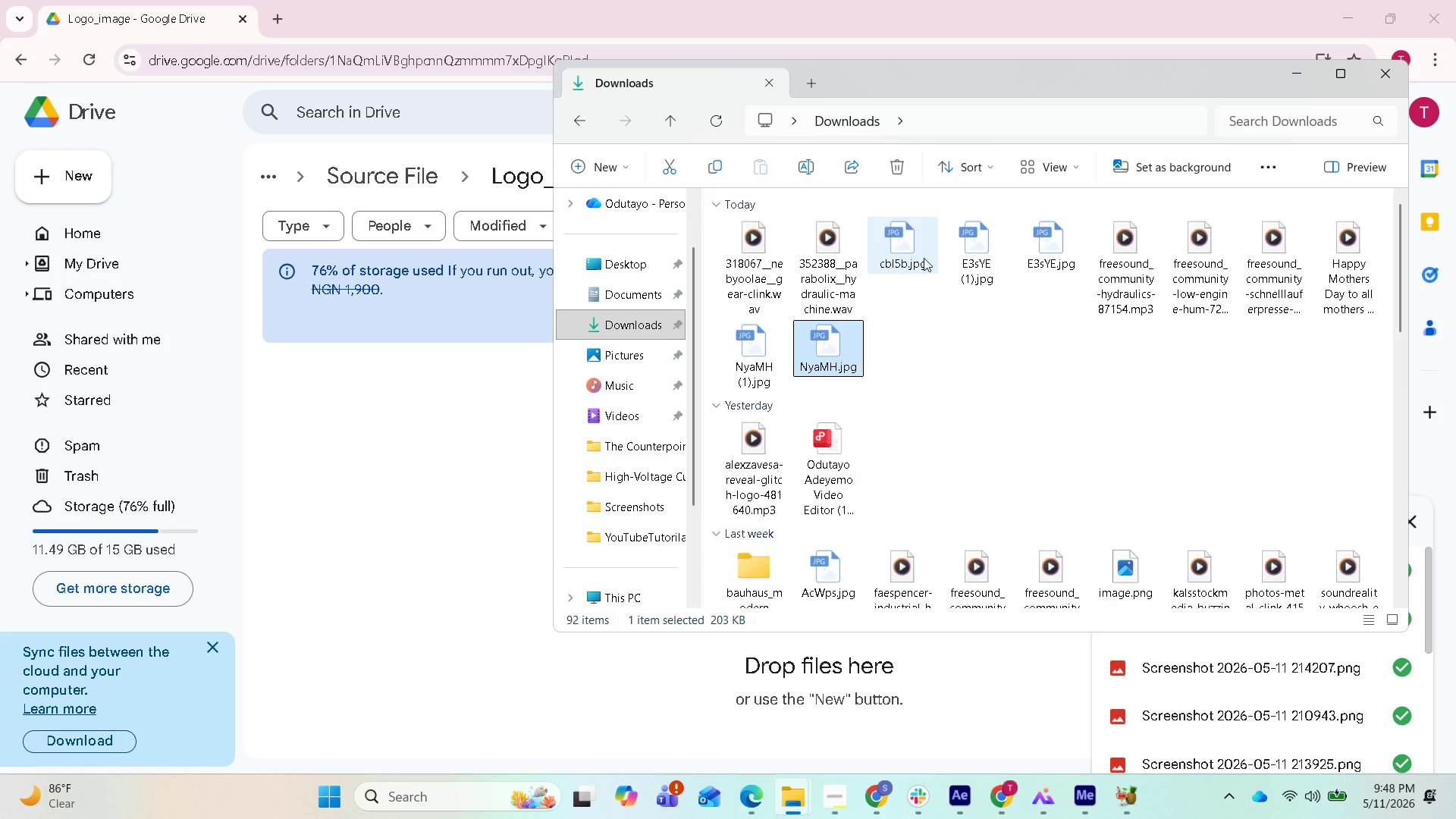 
hold_key(key=ControlLeft, duration=3.05)
left_click([924, 258])
 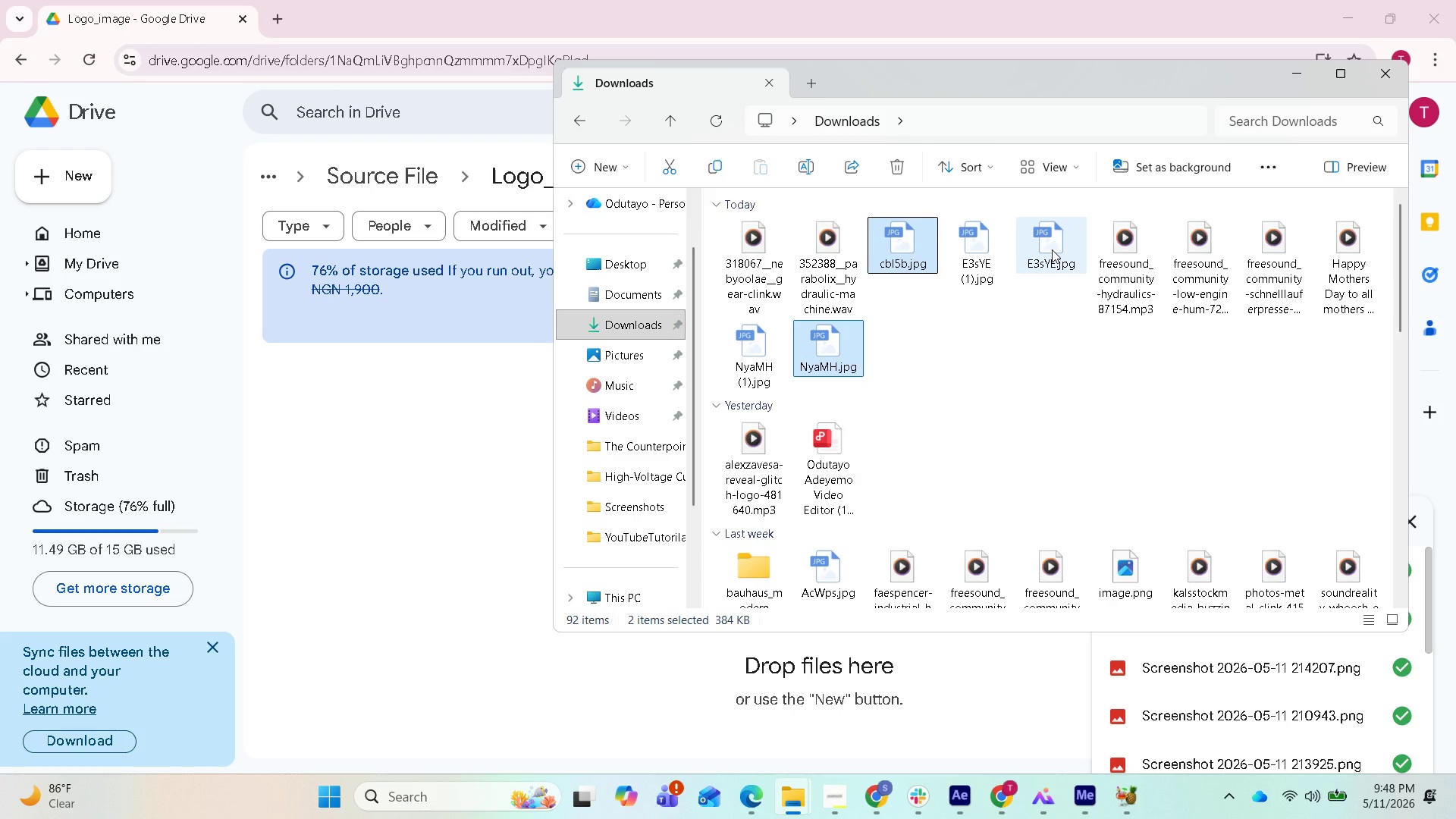 
left_click([1052, 249])
 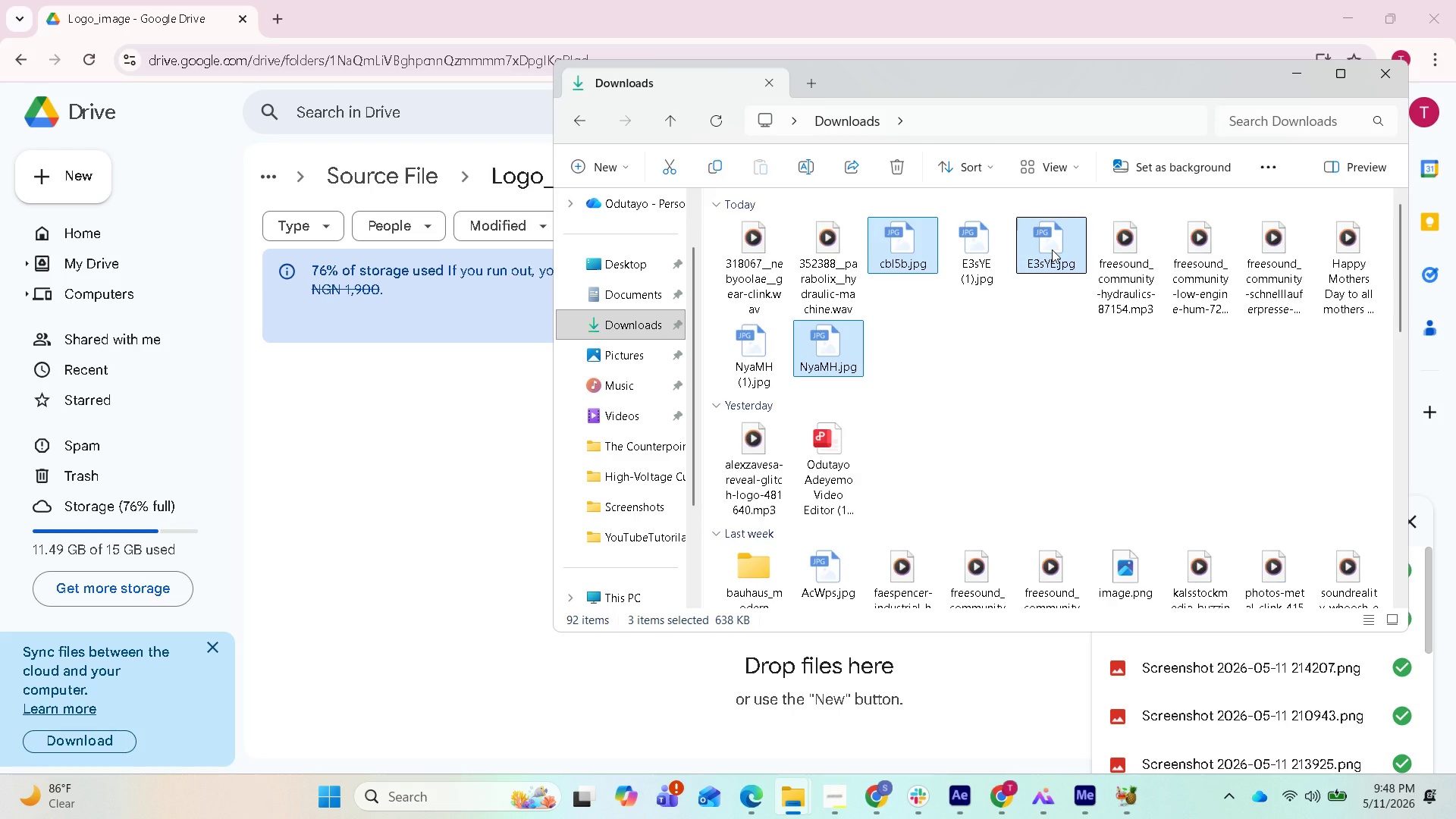 
left_click_drag(start_coordinate=[1052, 249], to_coordinate=[492, 543])
 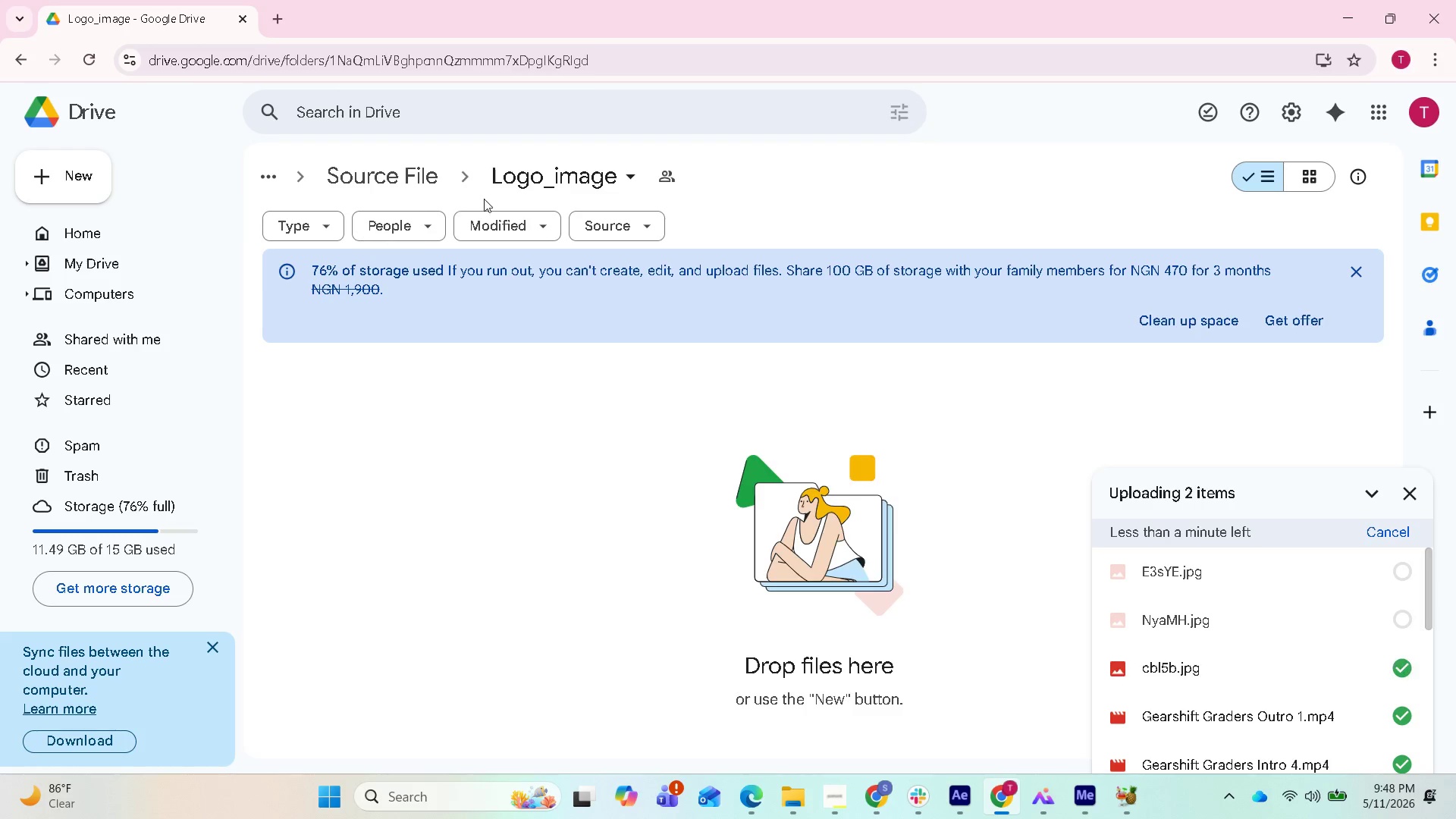 
left_click([519, 187])
 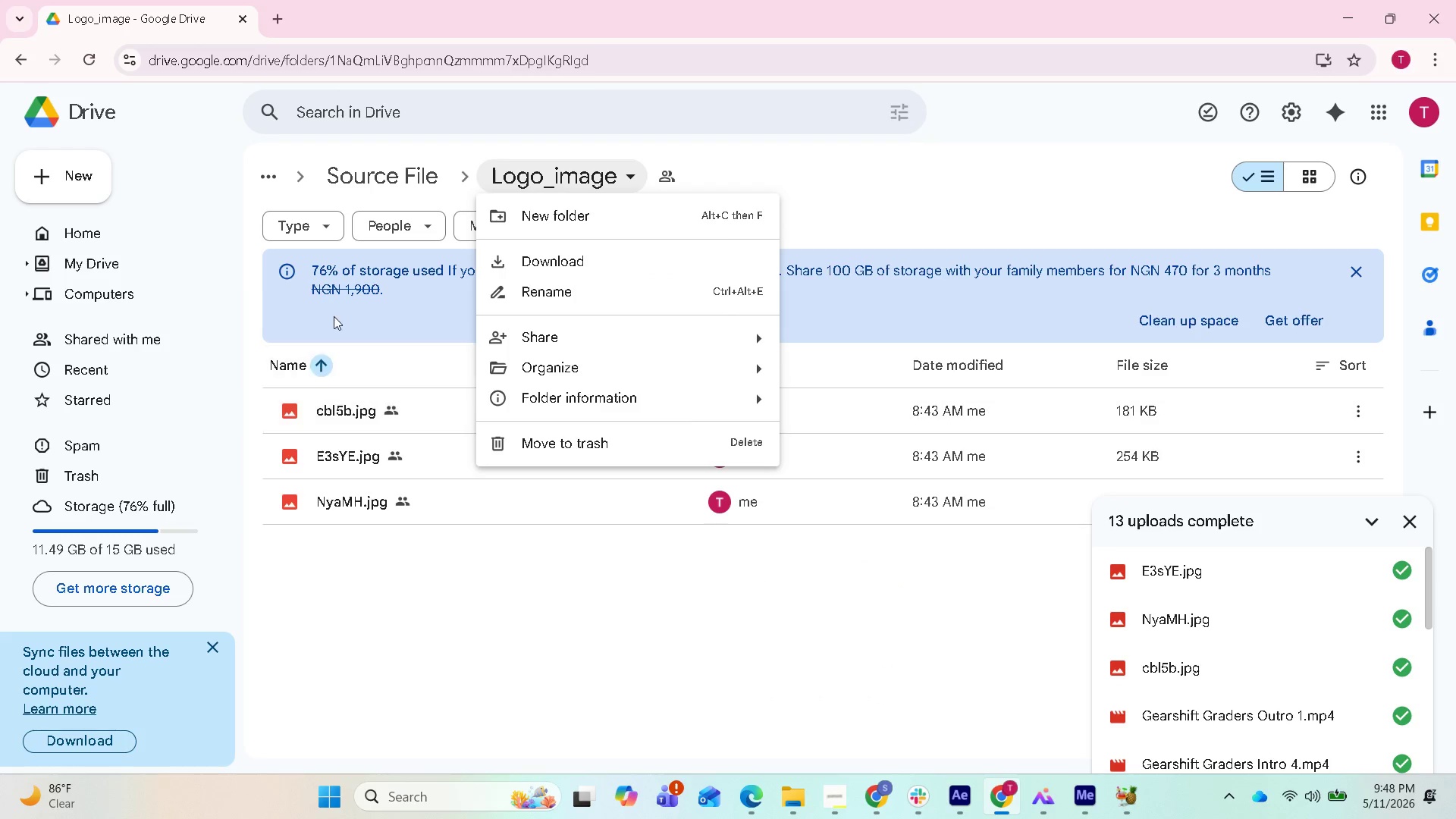 
left_click([424, 172])
 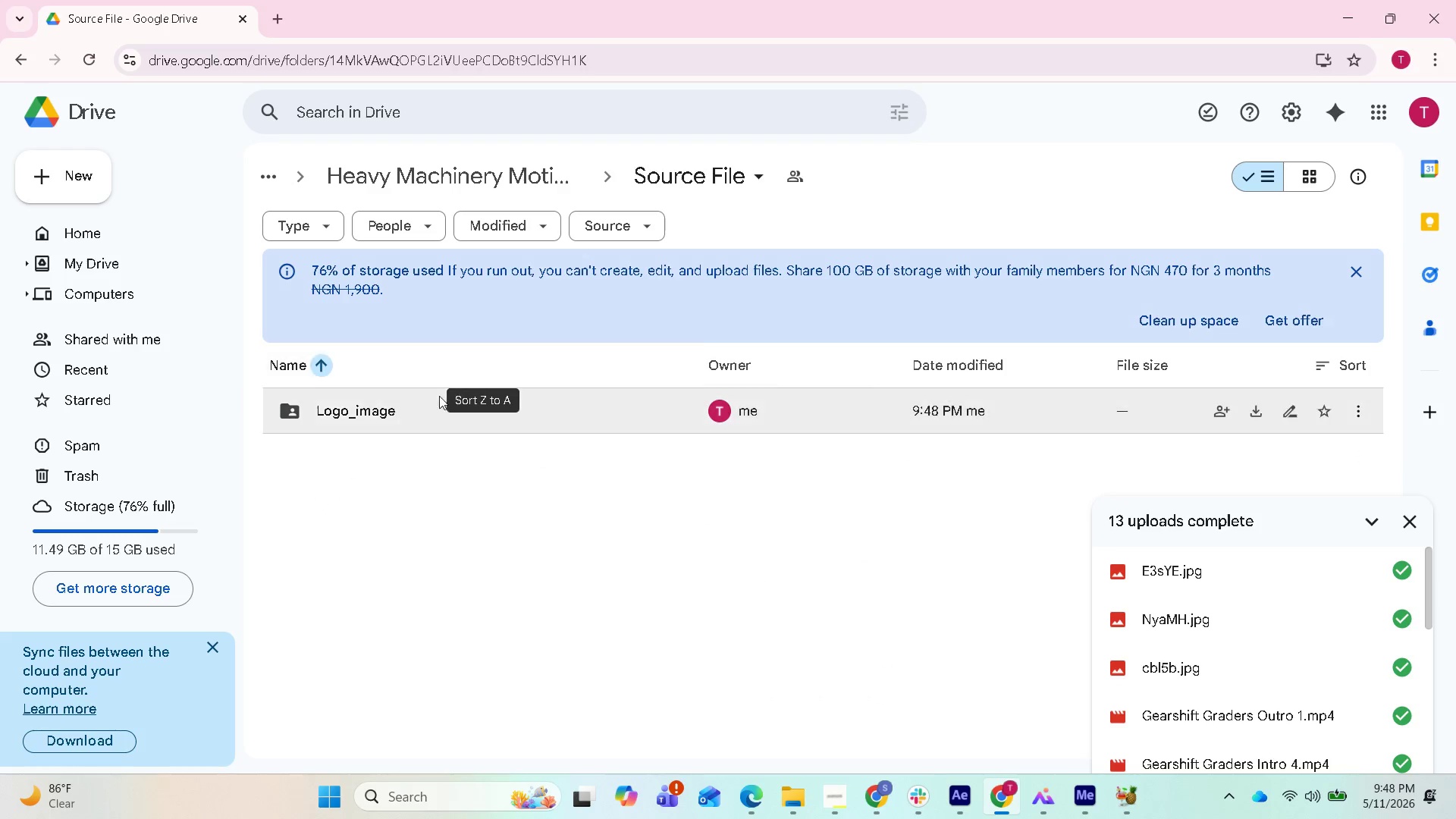 
right_click([384, 415])
 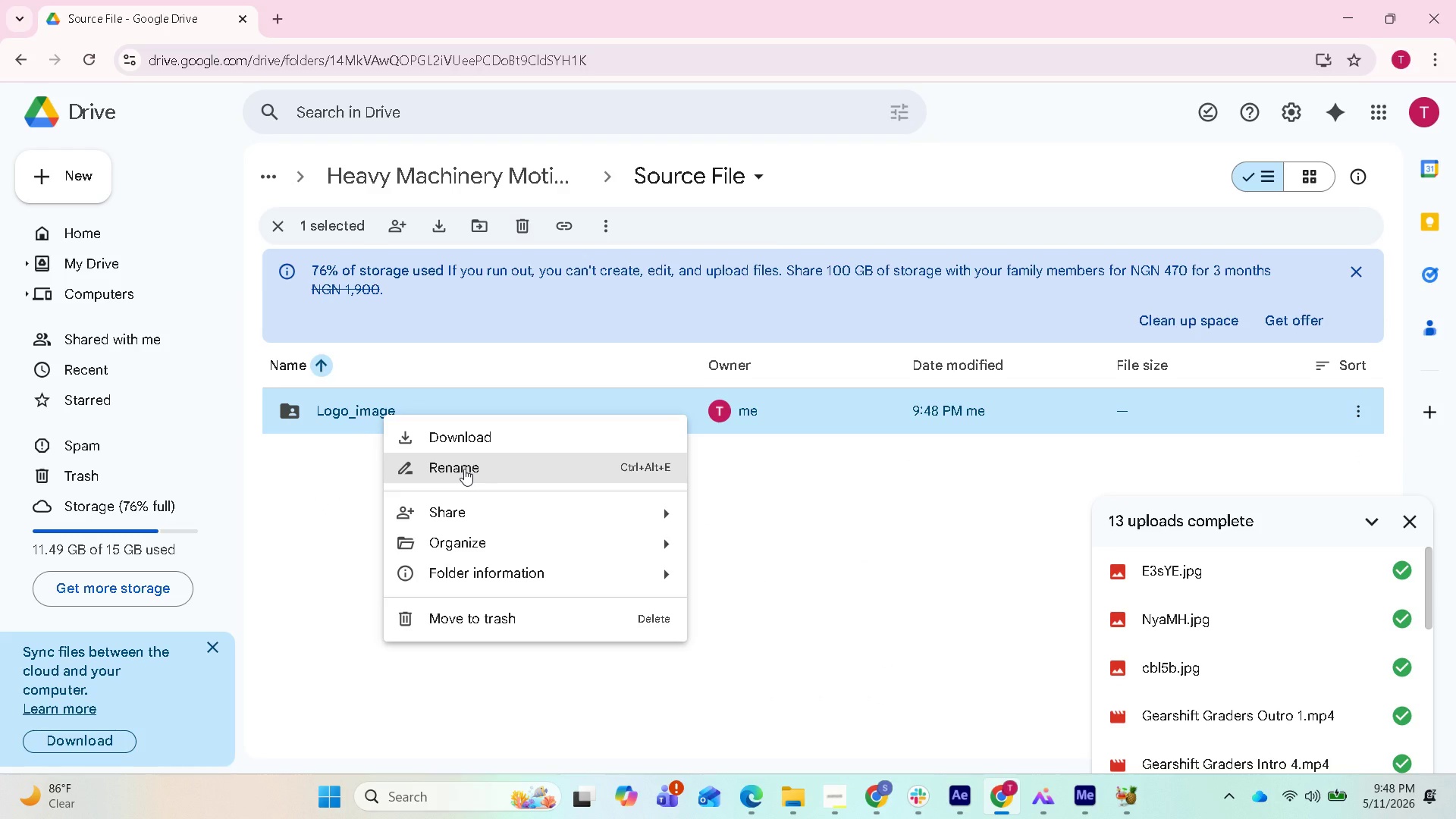 
left_click([464, 469])
 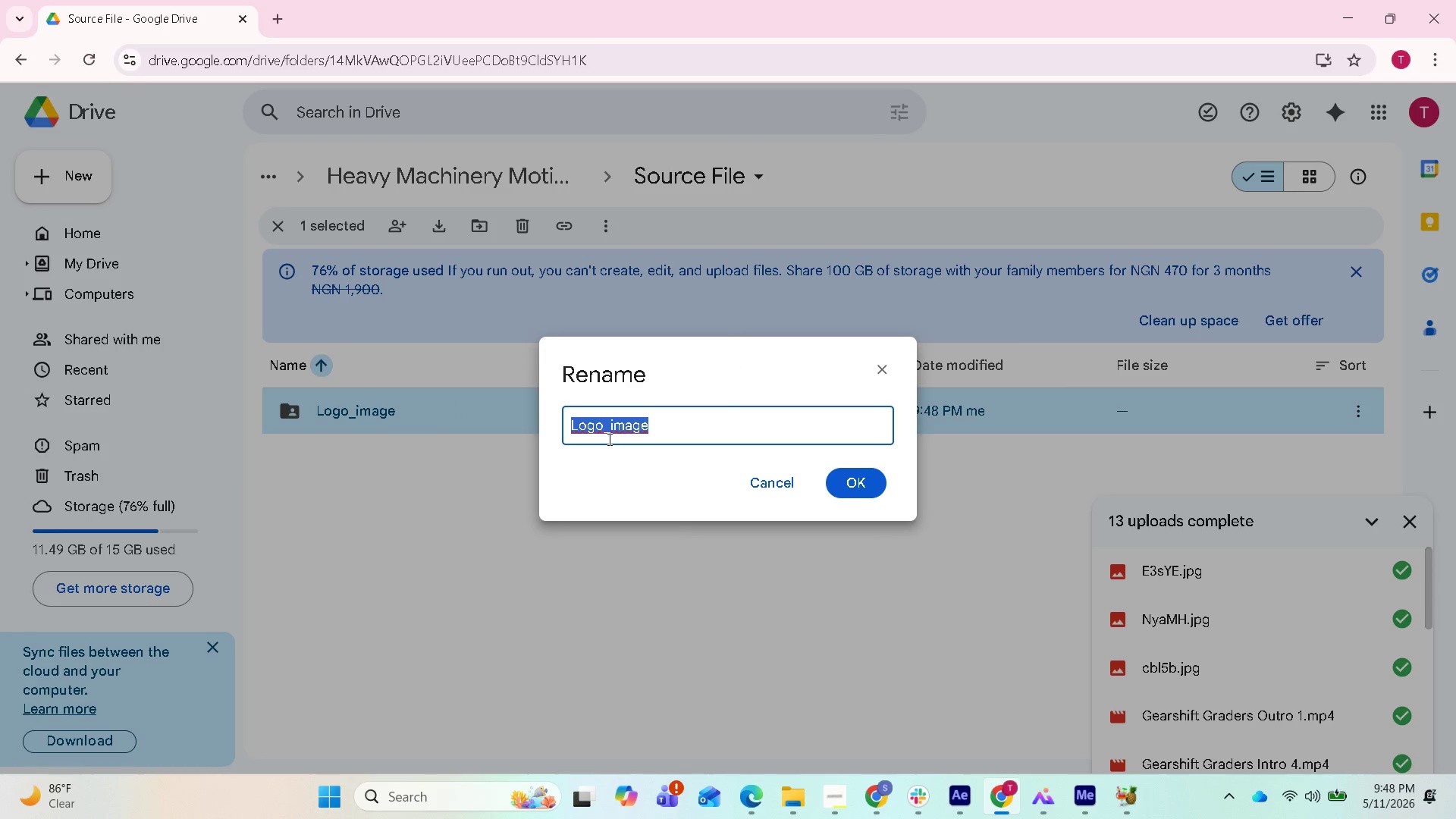 
left_click([612, 436])
 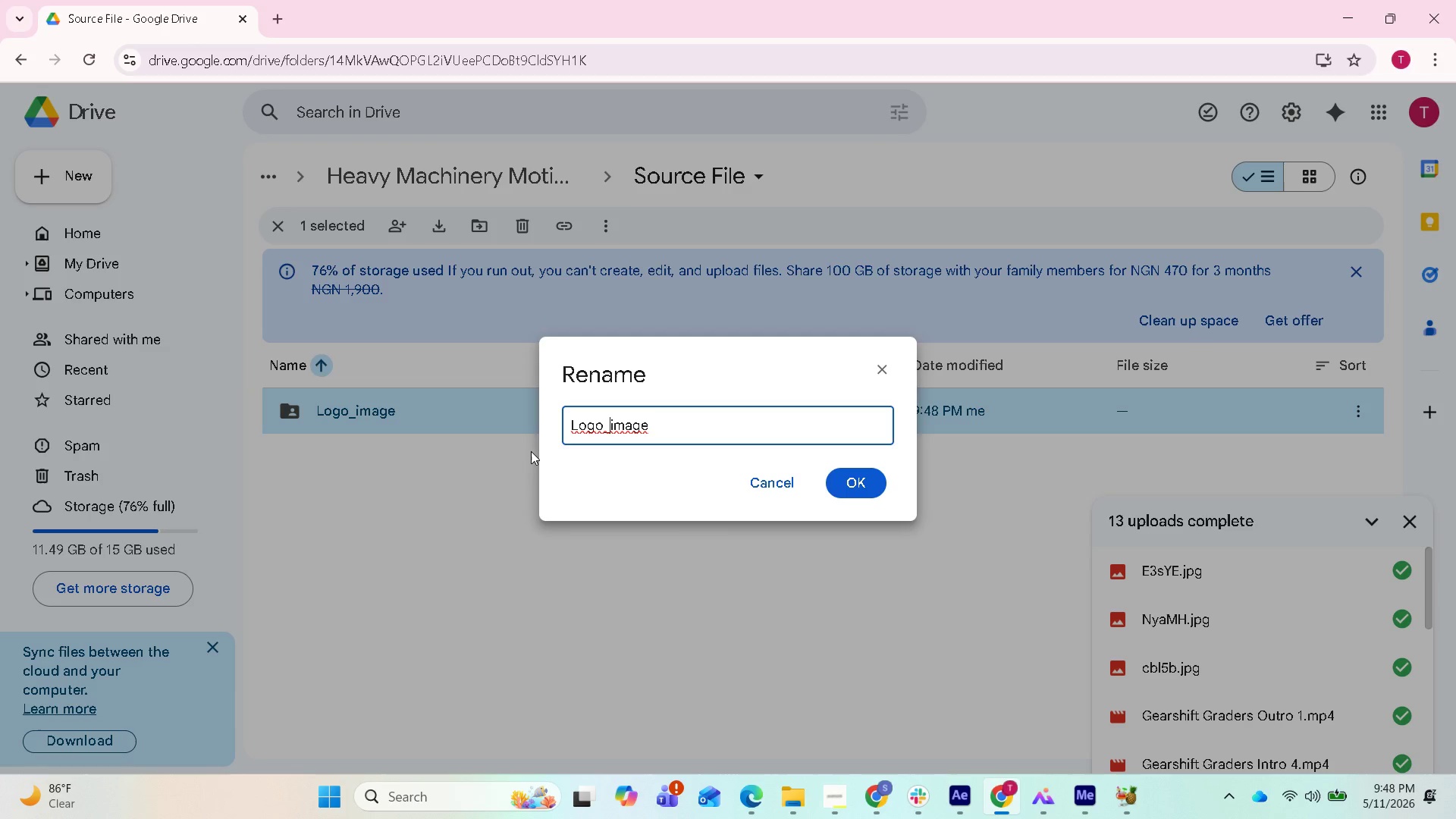 
key(Backspace)
 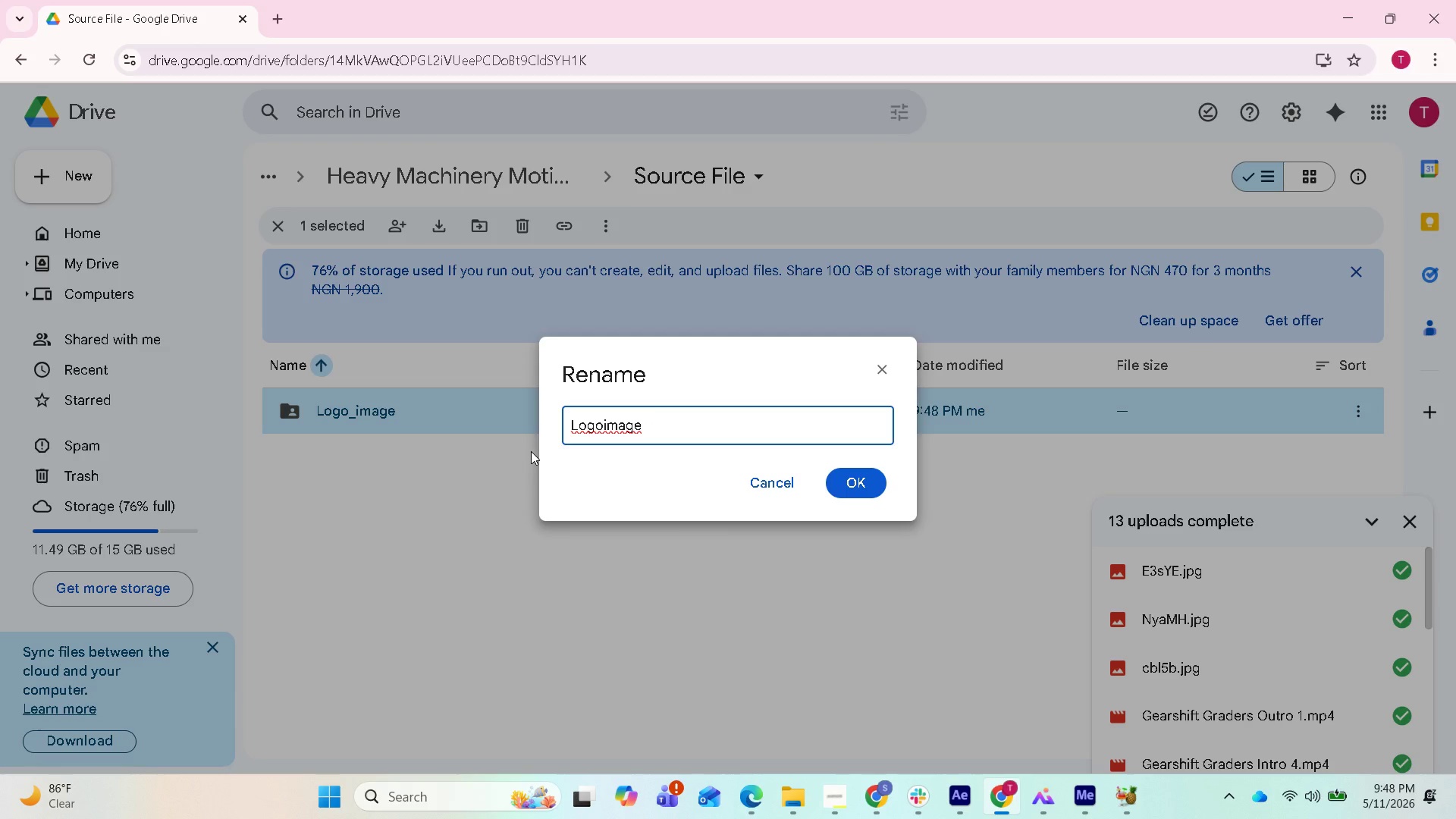 
key(NumpadDivide)
 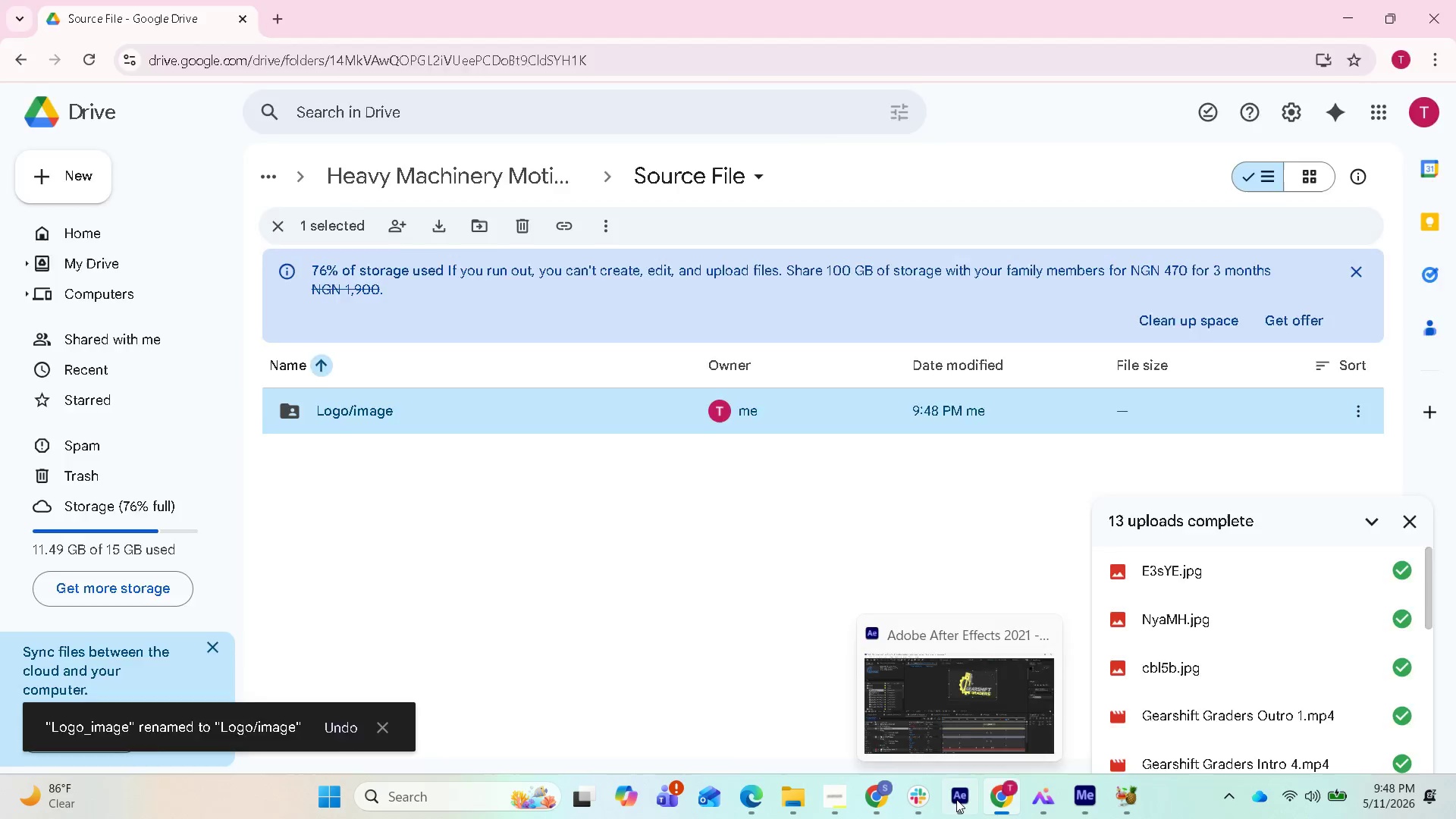 
wait(7.51)
 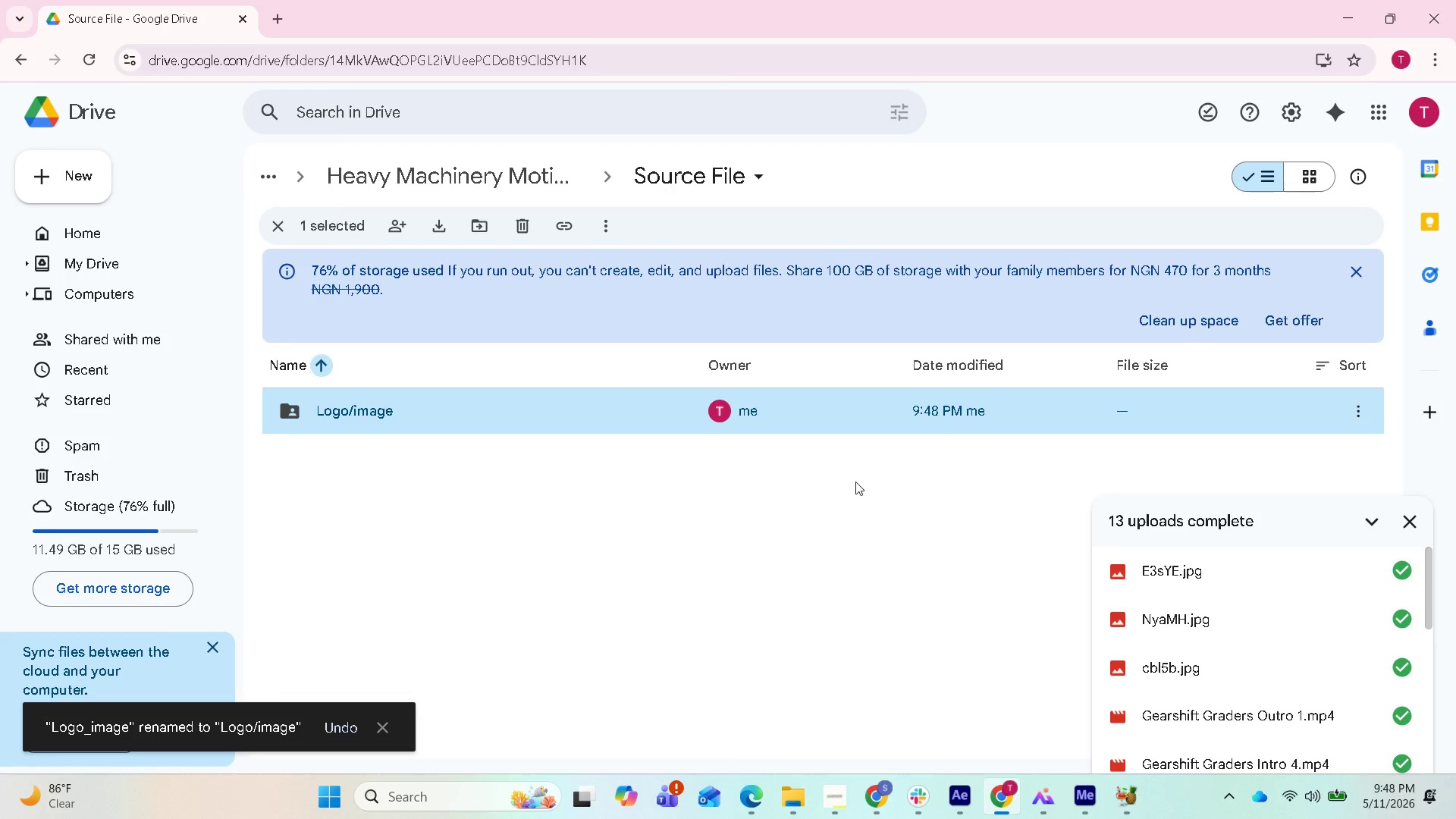 
scroll: coordinate [106, 394], scroll_direction: down, amount: 2.0
 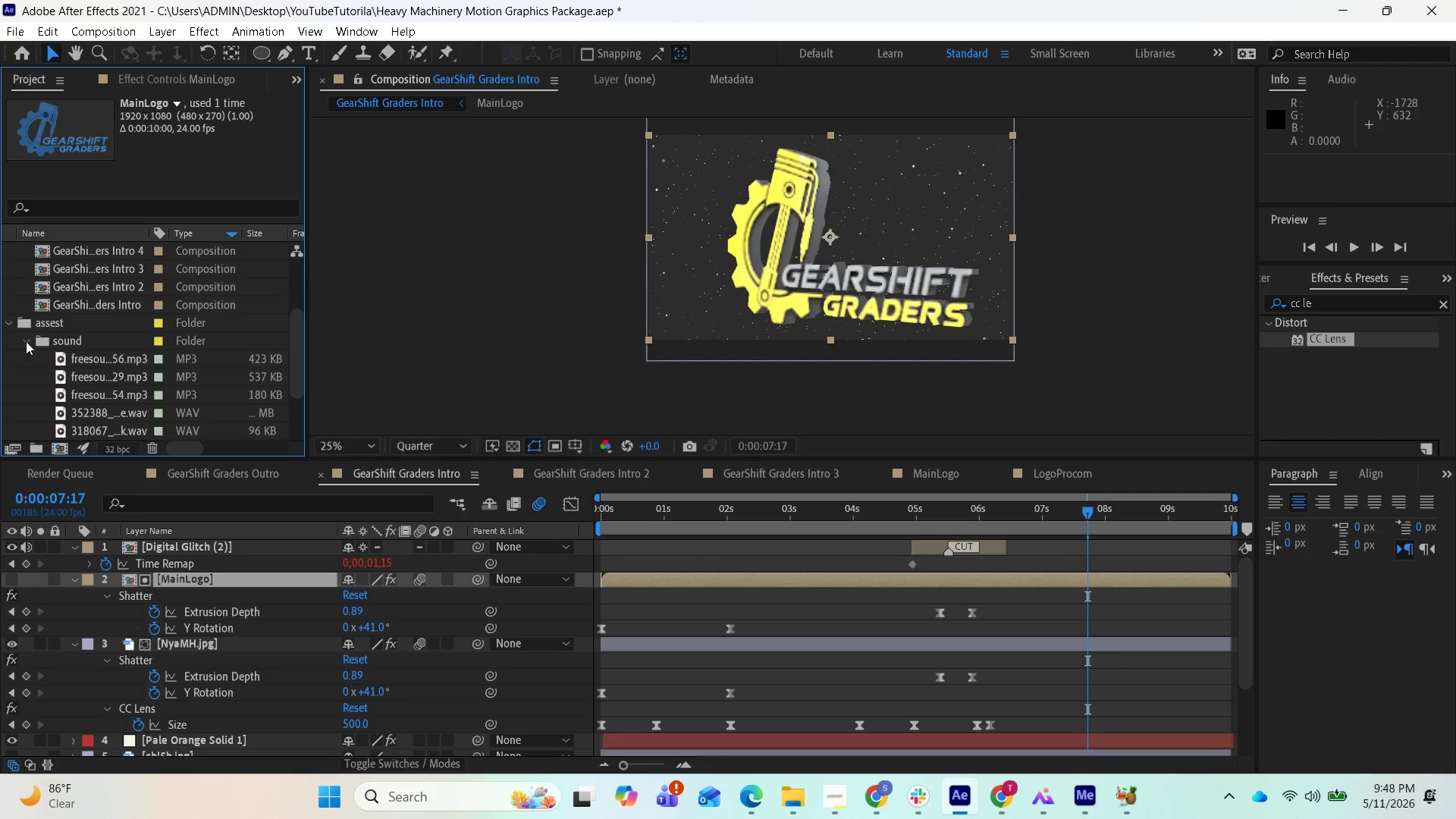 
left_click([26, 341])
 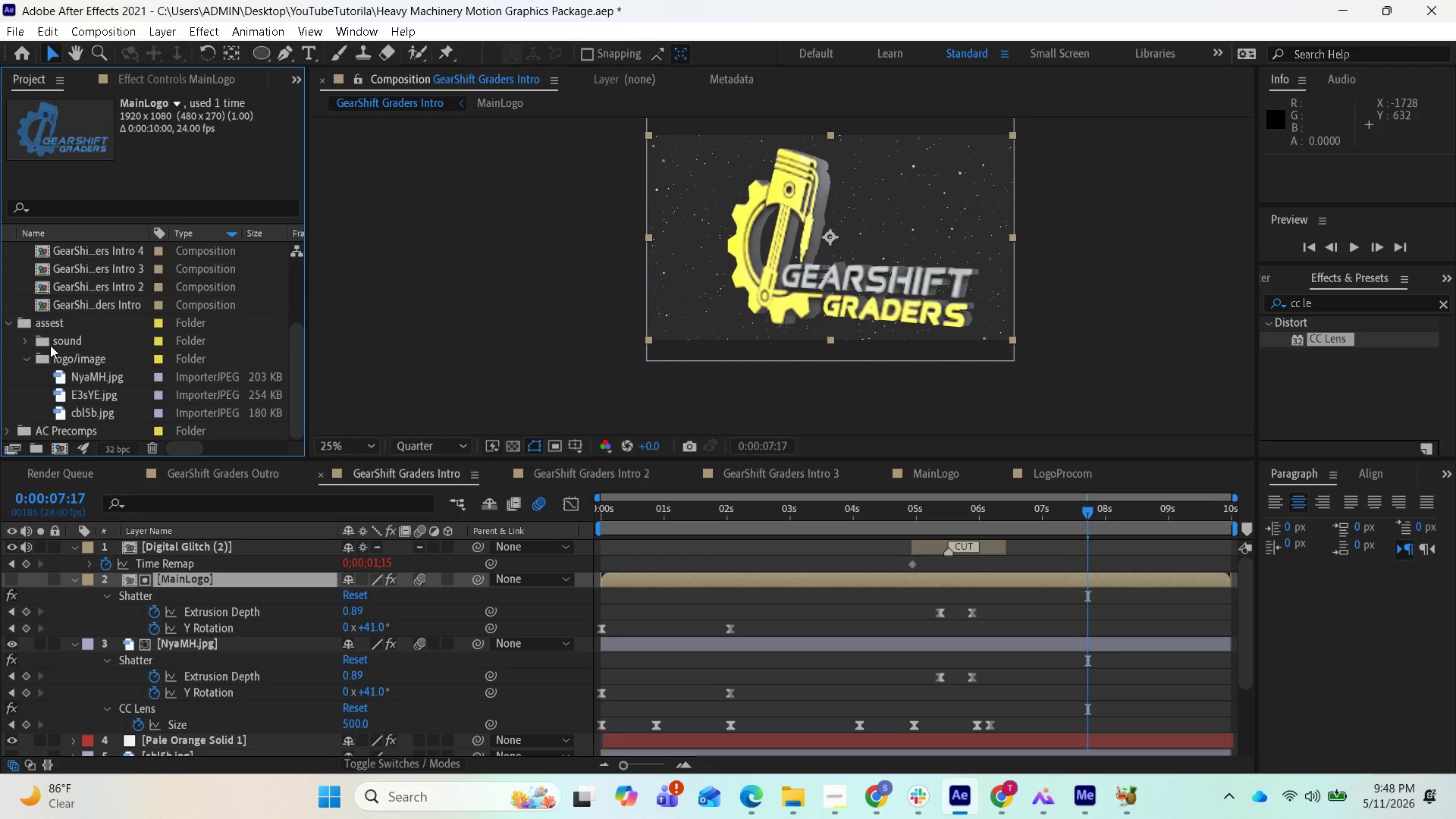 
left_click([28, 344])
 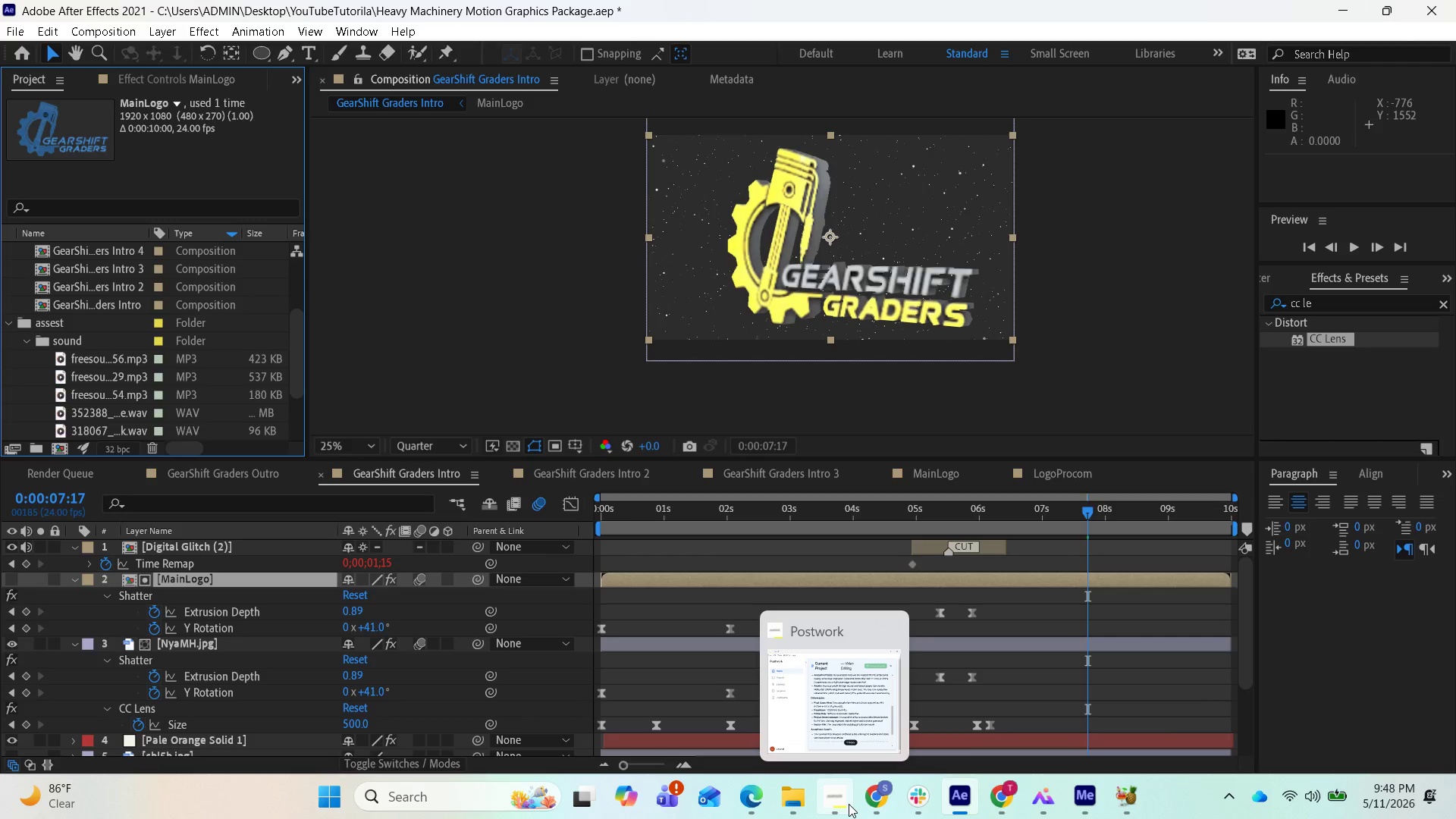 
wait(7.98)
 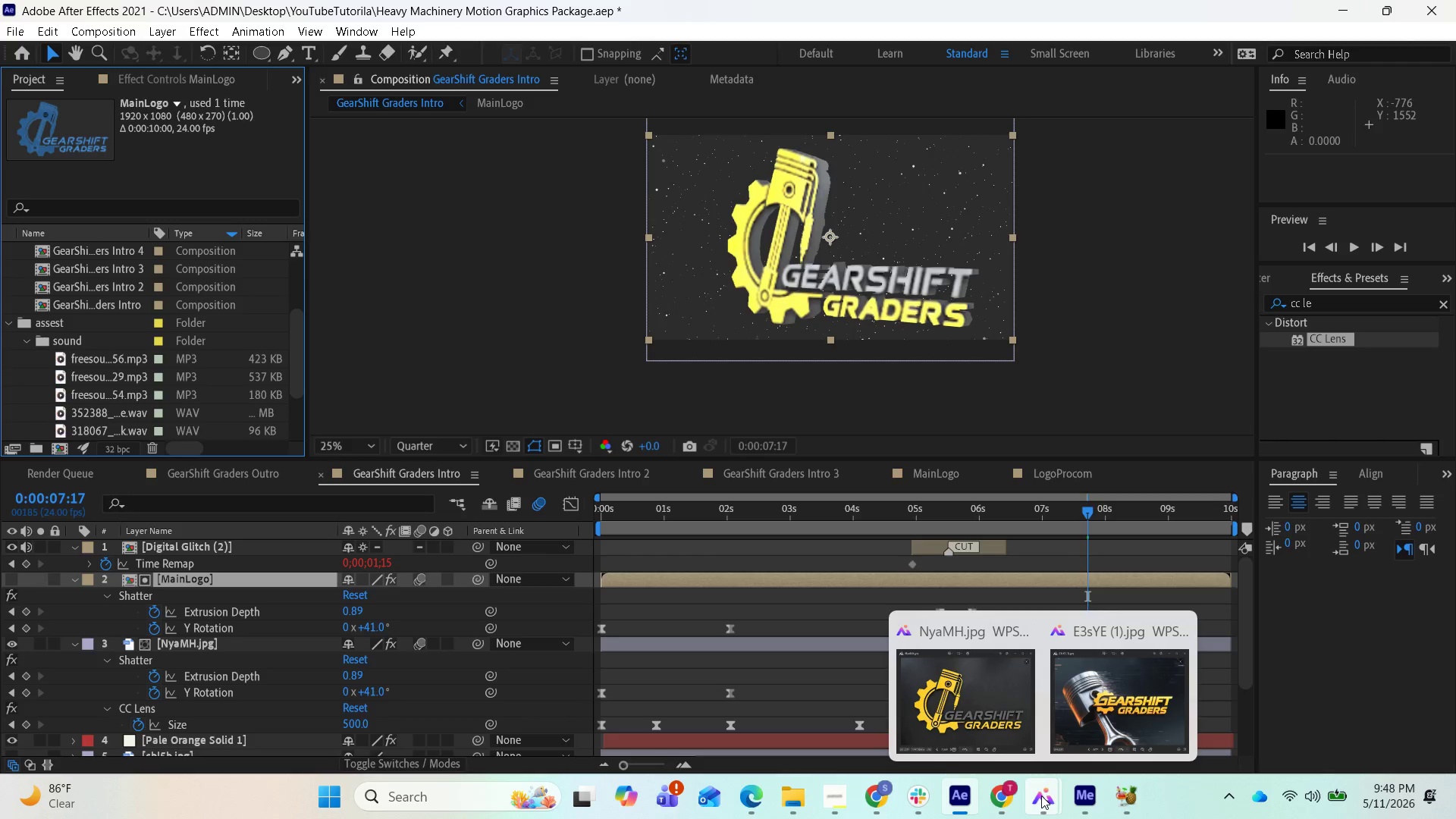 
right_click([418, 540])
 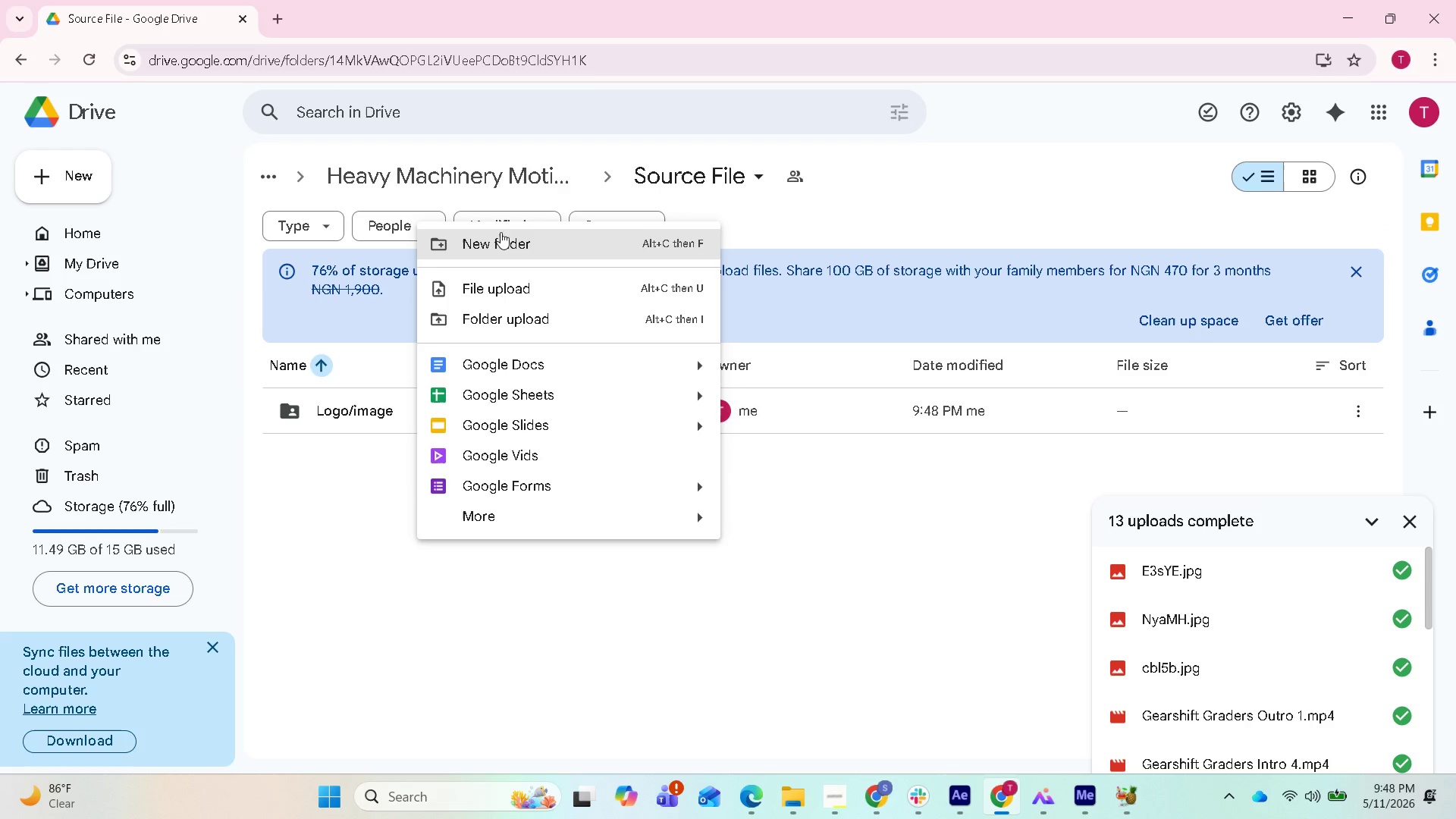 
left_click([498, 244])
 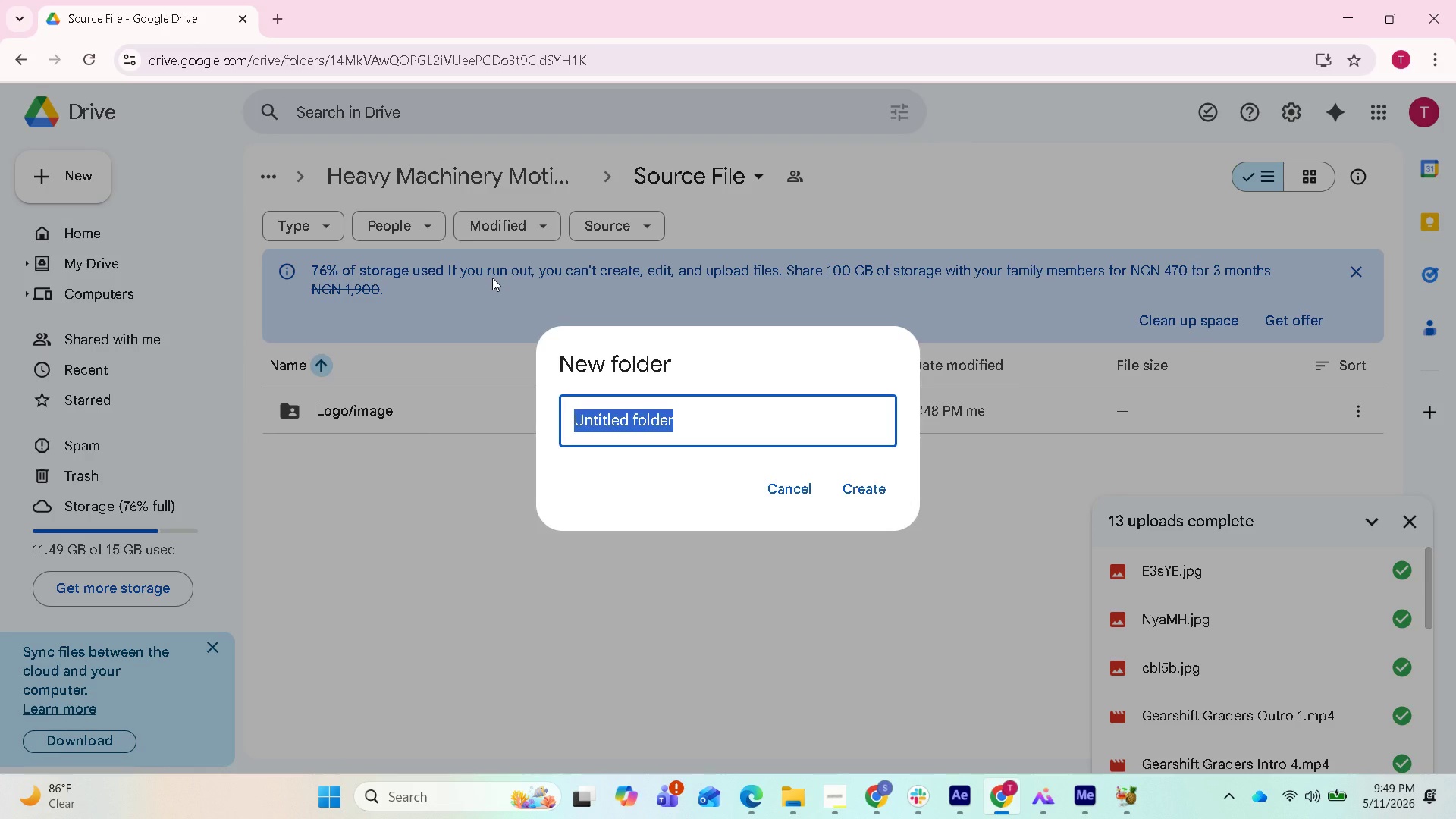 
type(Sond)
key(Backspace)
key(Backspace)
type(und)
 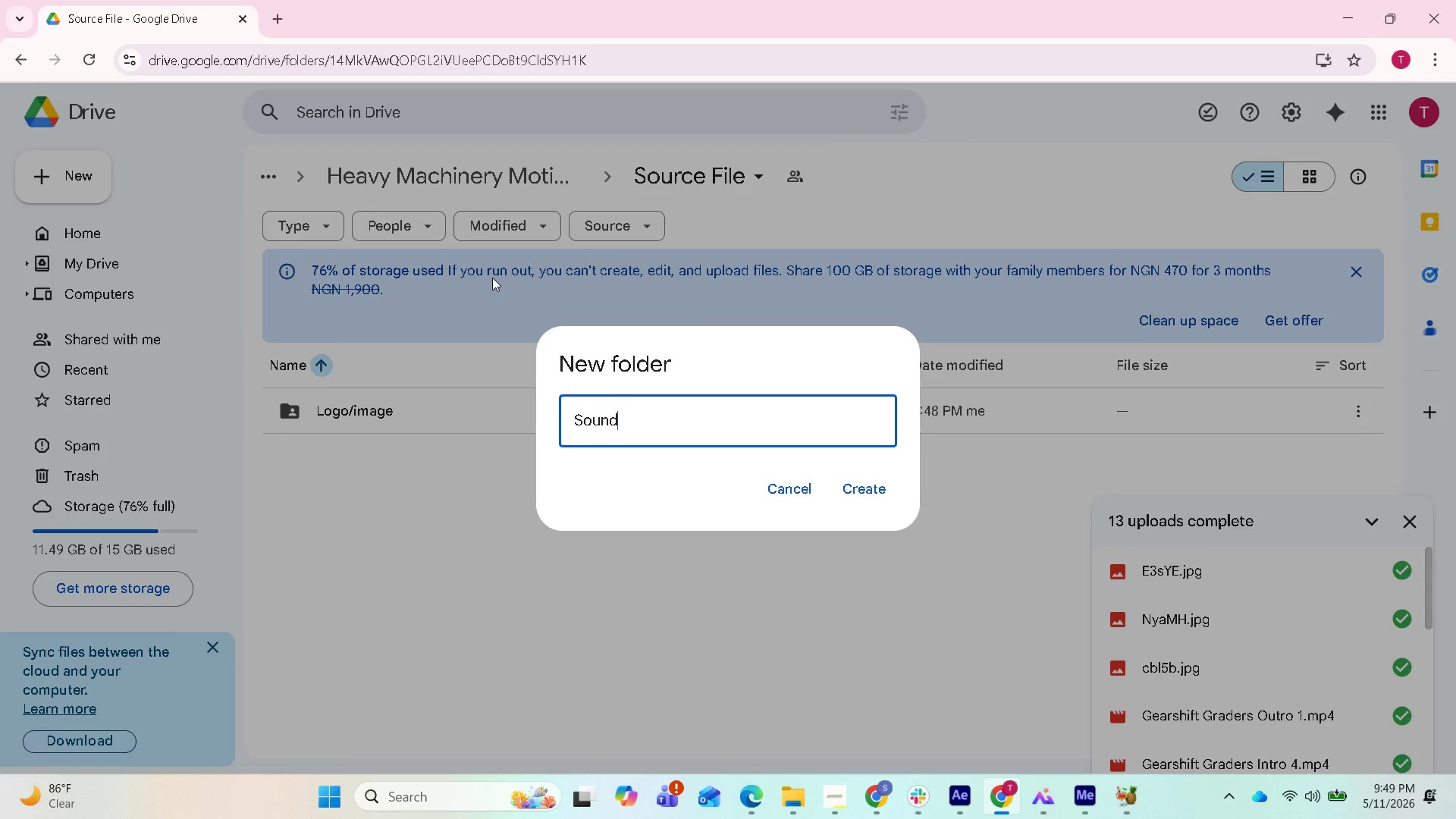 
key(Enter)
 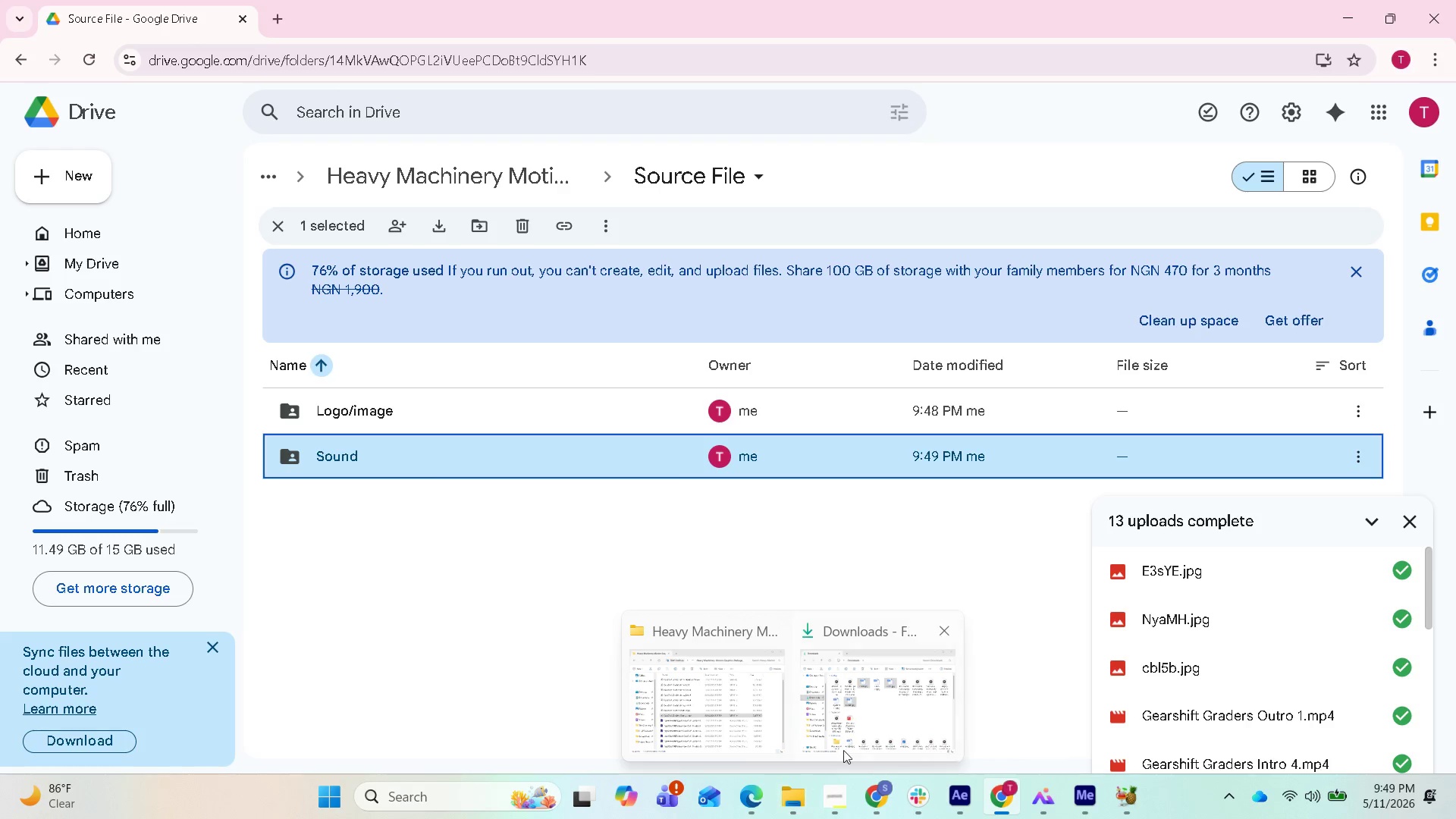 
left_click([768, 267])
 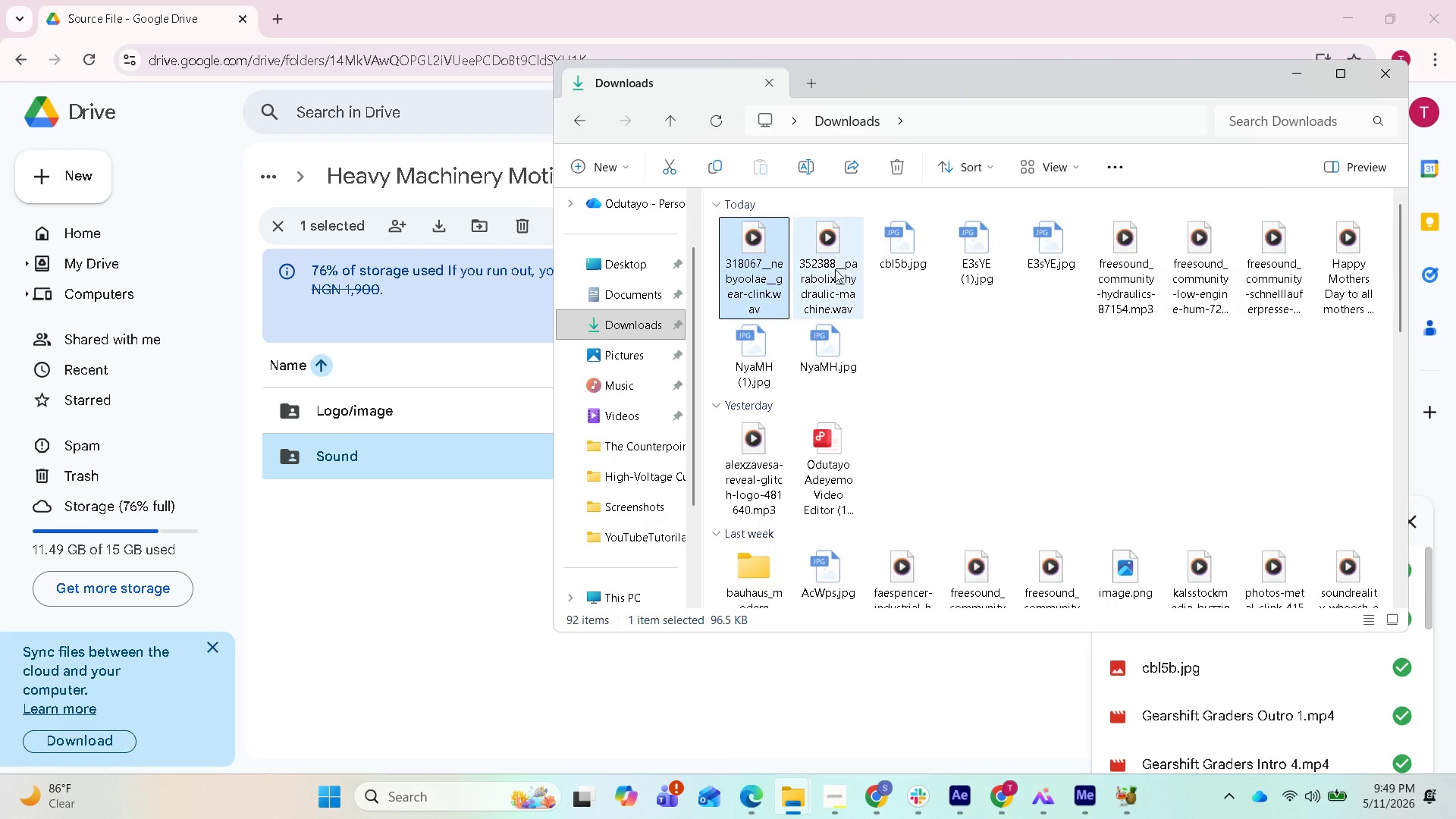 
hold_key(key=ControlLeft, duration=0.58)
left_click([836, 269])
 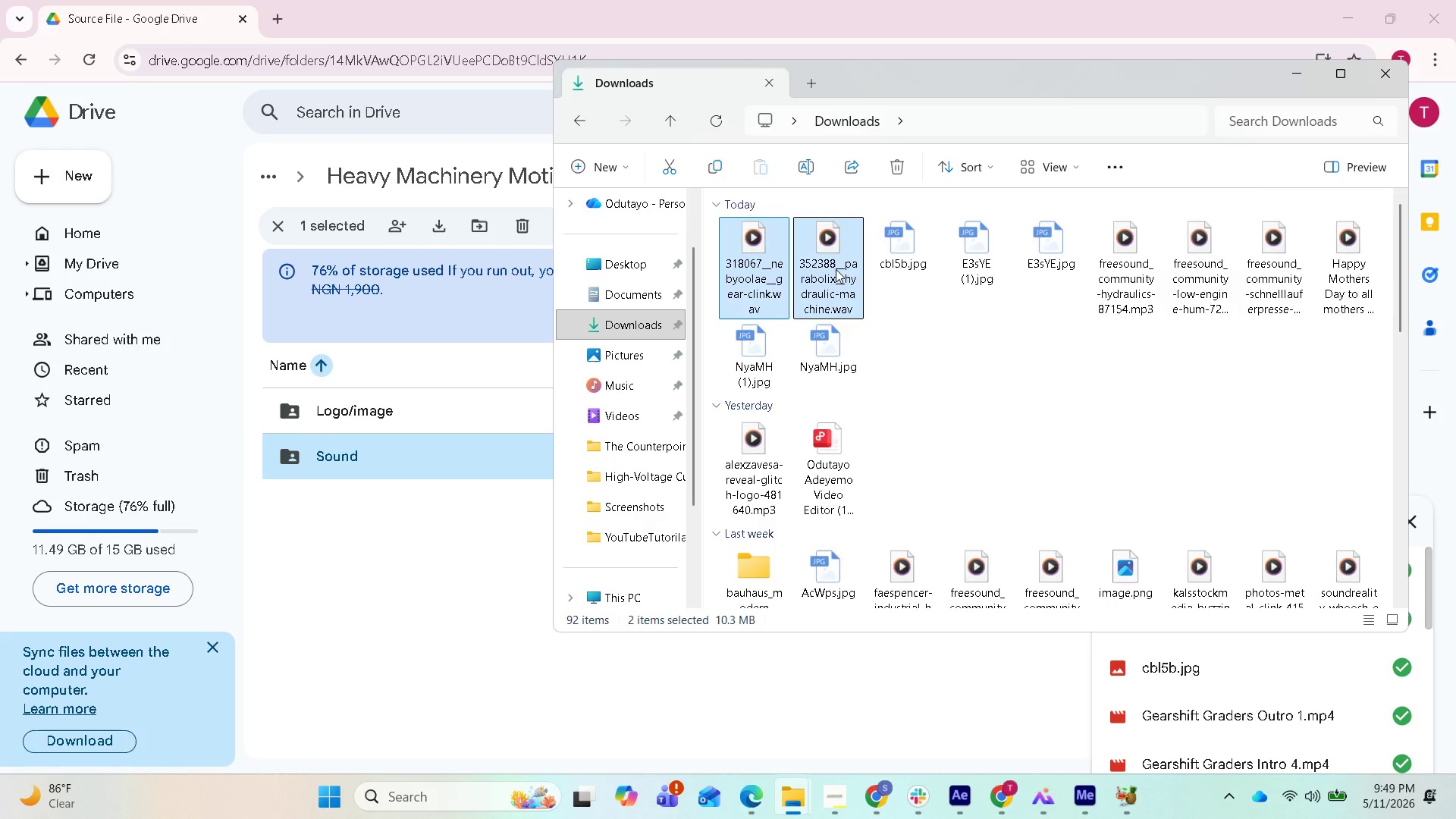 
left_click_drag(start_coordinate=[836, 269], to_coordinate=[475, 605])
 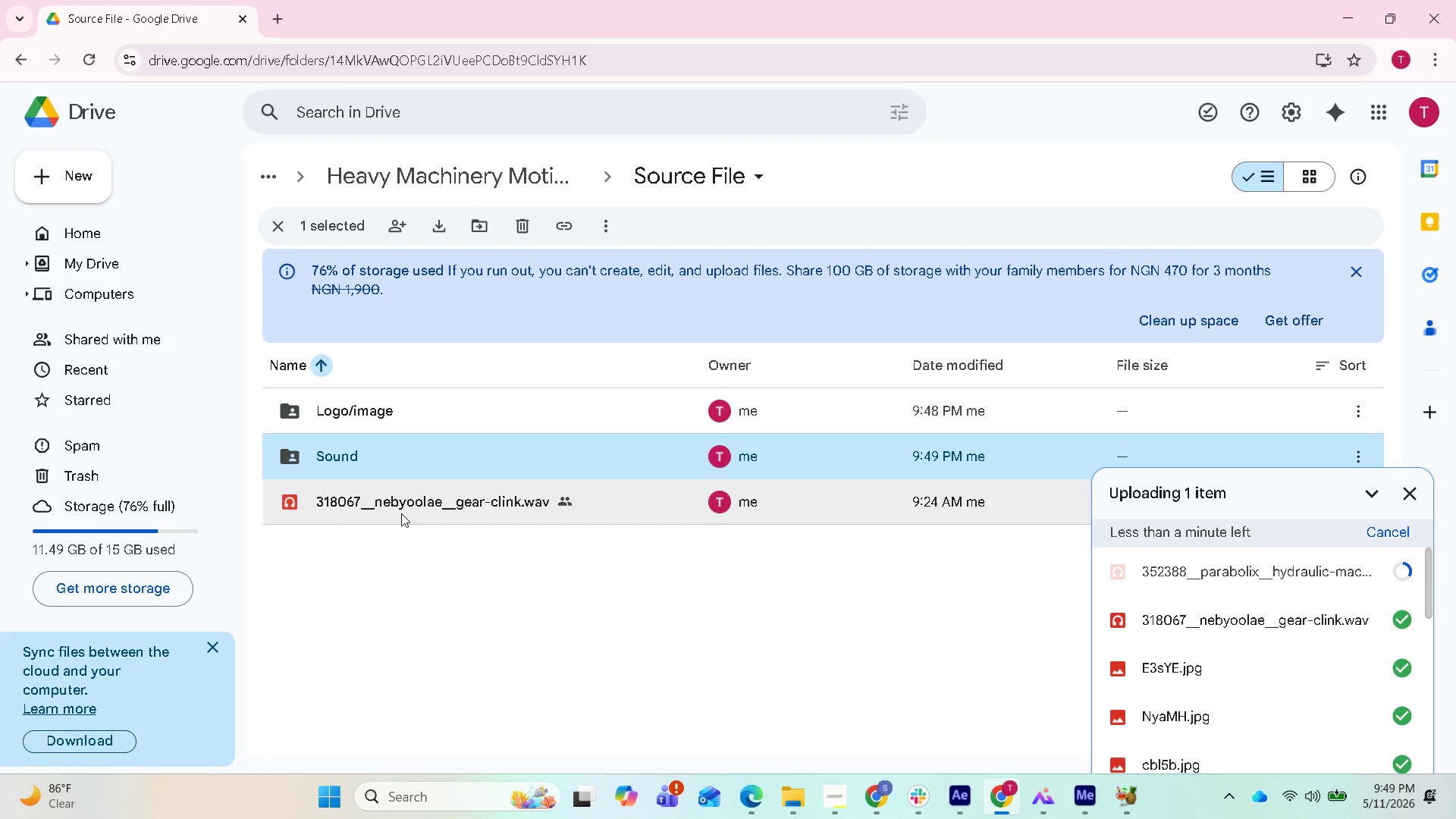 
wait(7.8)
 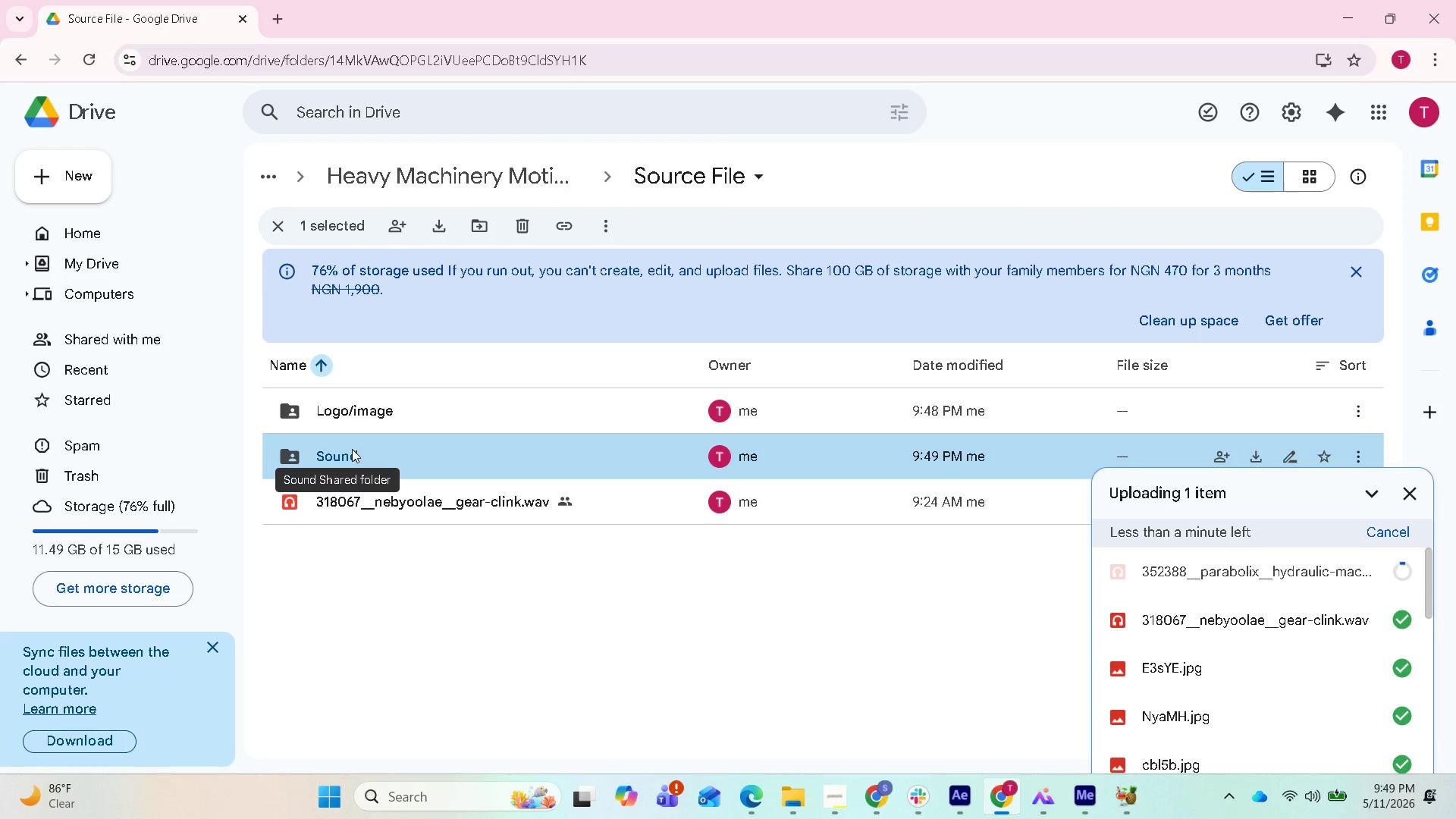 
left_click_drag(start_coordinate=[406, 514], to_coordinate=[397, 457])
 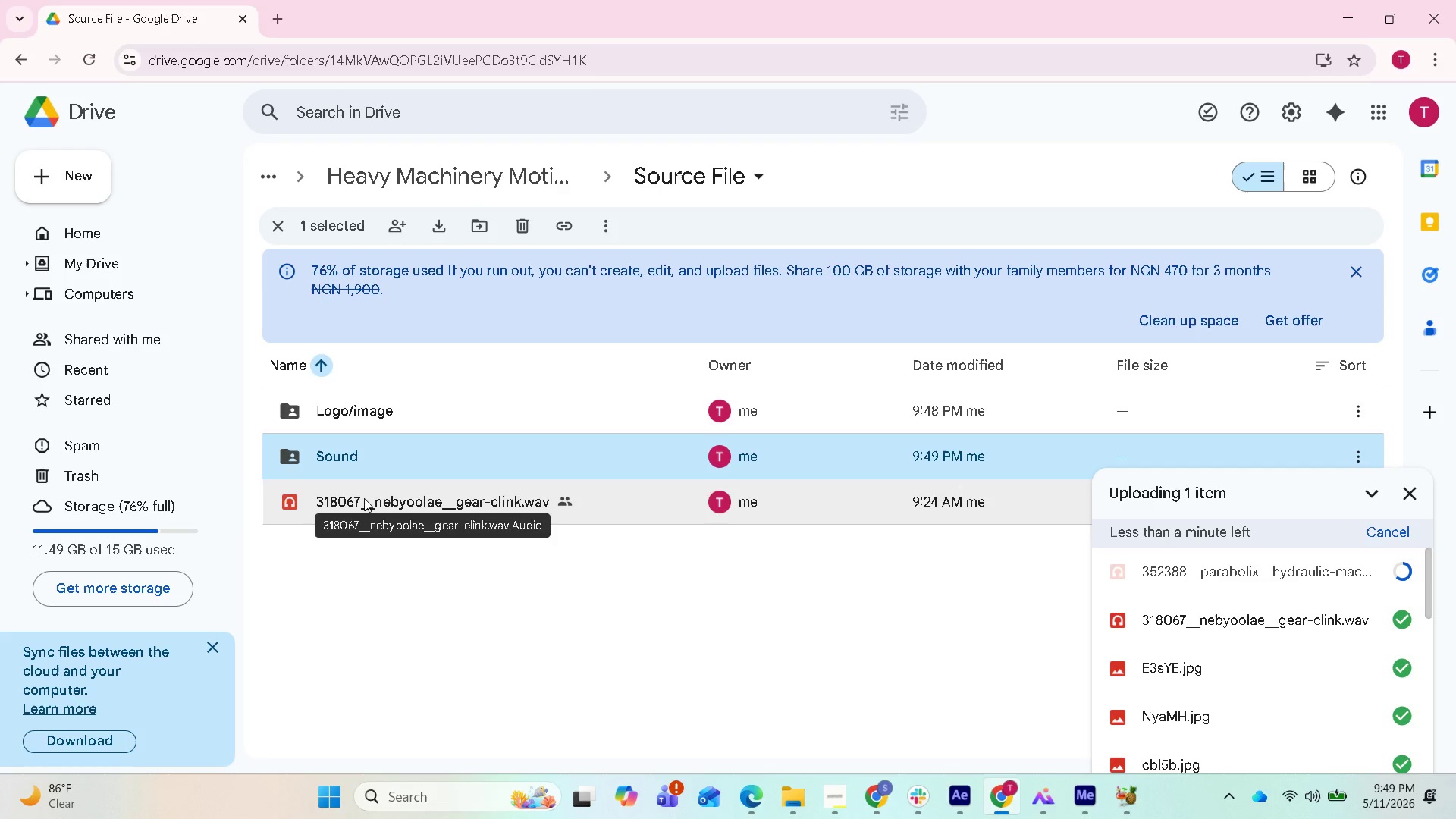 
left_click_drag(start_coordinate=[364, 498], to_coordinate=[365, 452])
 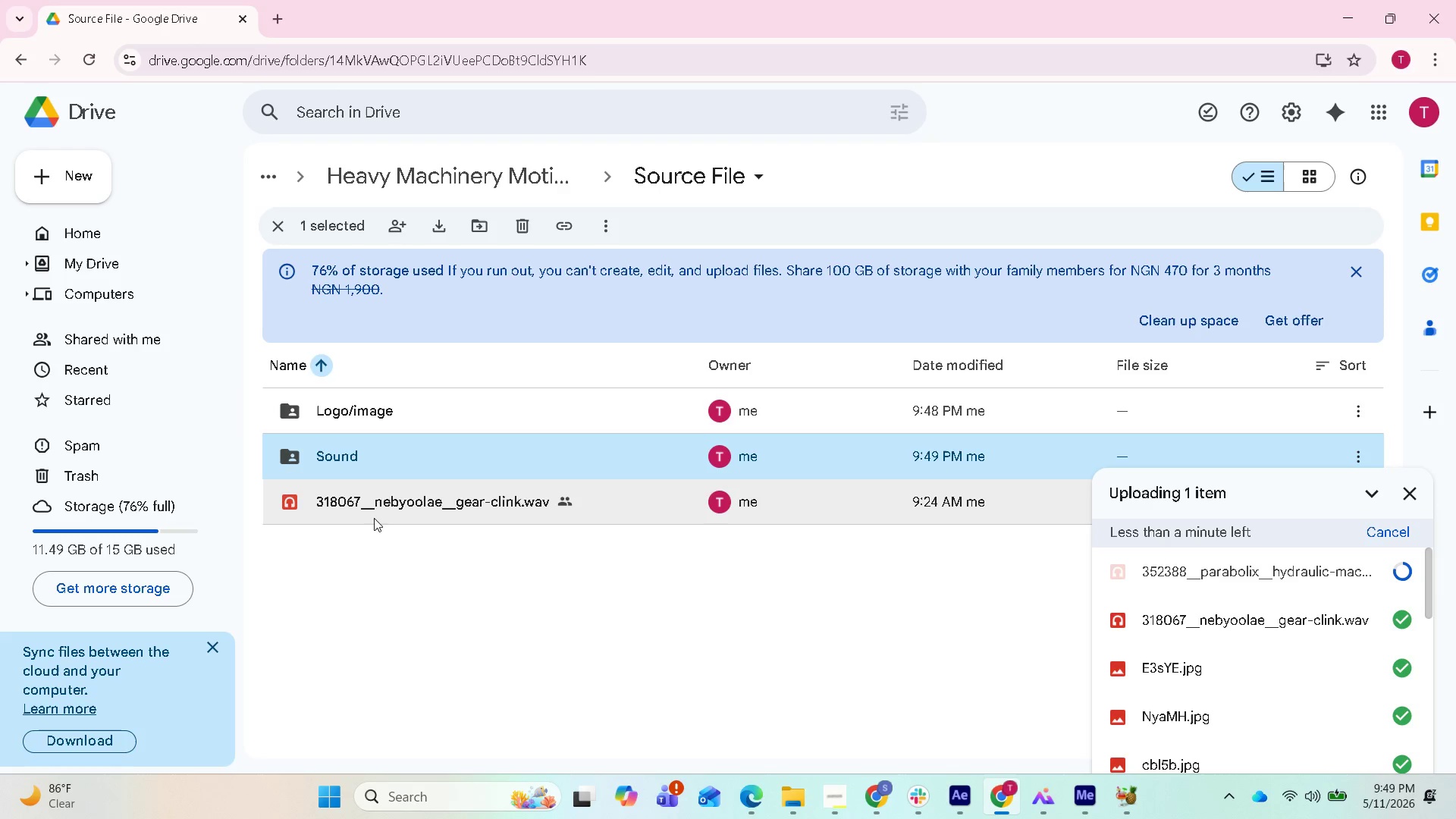 
left_click_drag(start_coordinate=[373, 510], to_coordinate=[482, 471])
 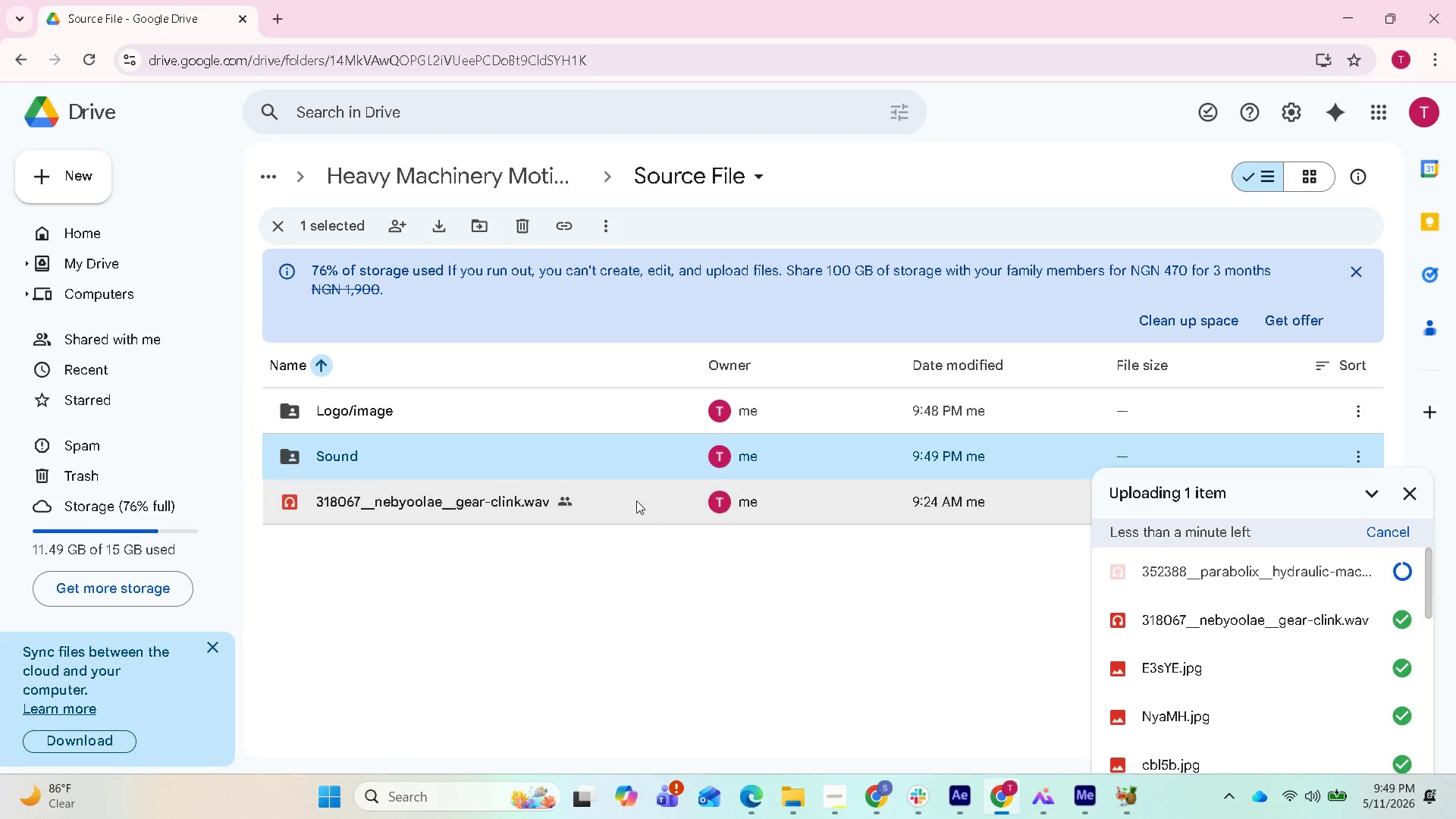 
left_click_drag(start_coordinate=[636, 500], to_coordinate=[620, 469])
 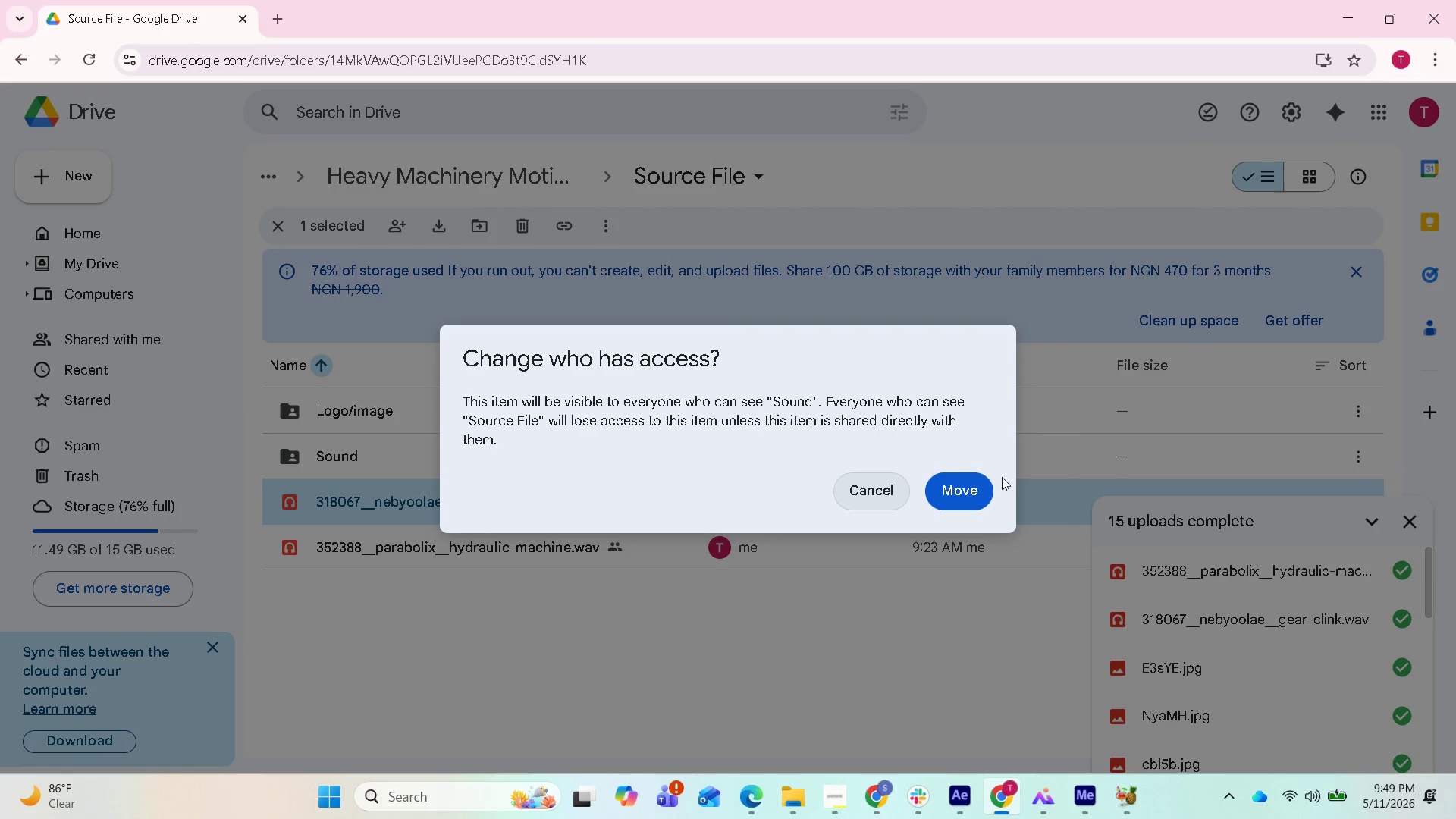 
left_click([977, 487])
 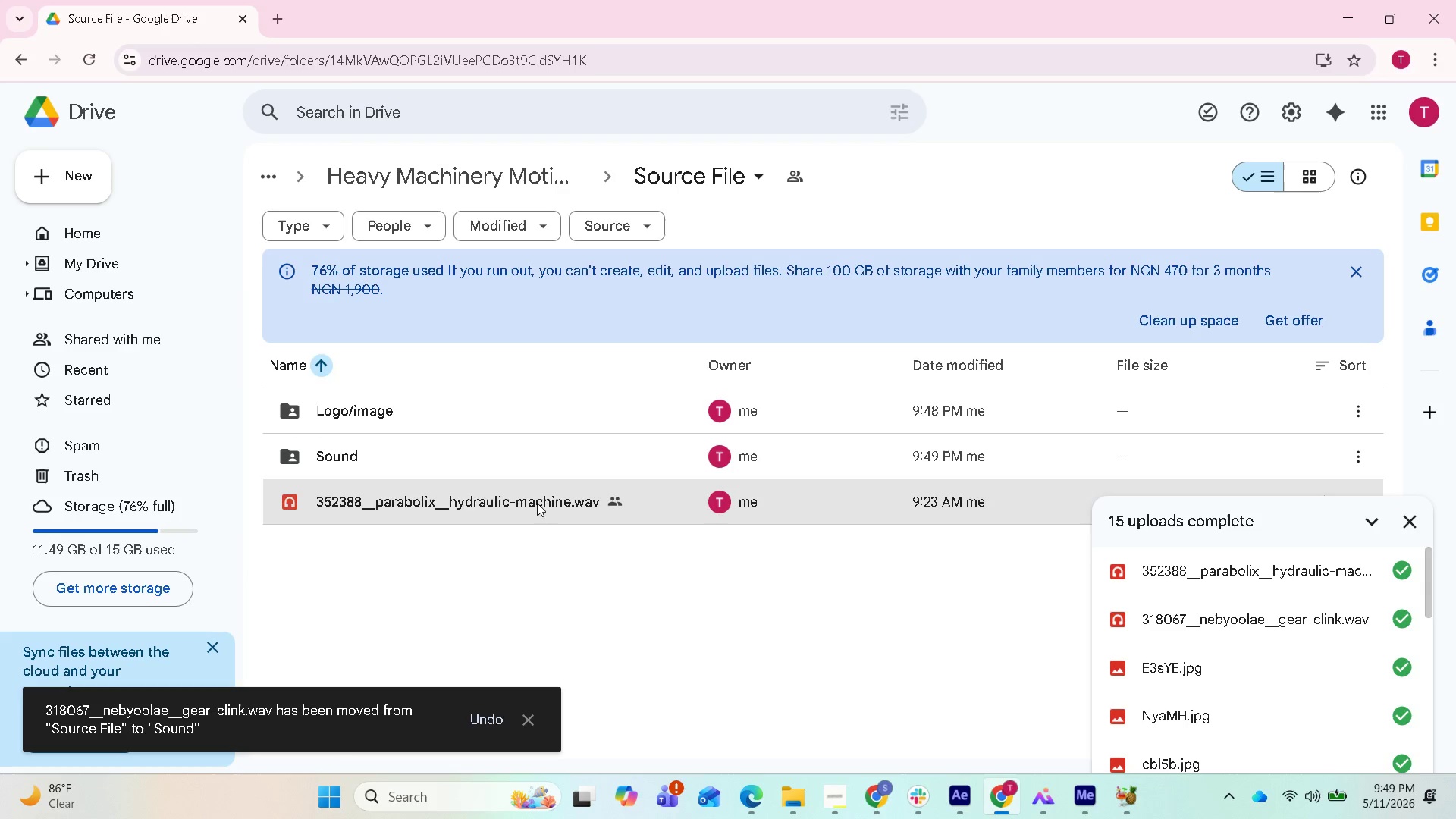 
left_click_drag(start_coordinate=[537, 503], to_coordinate=[517, 451])
 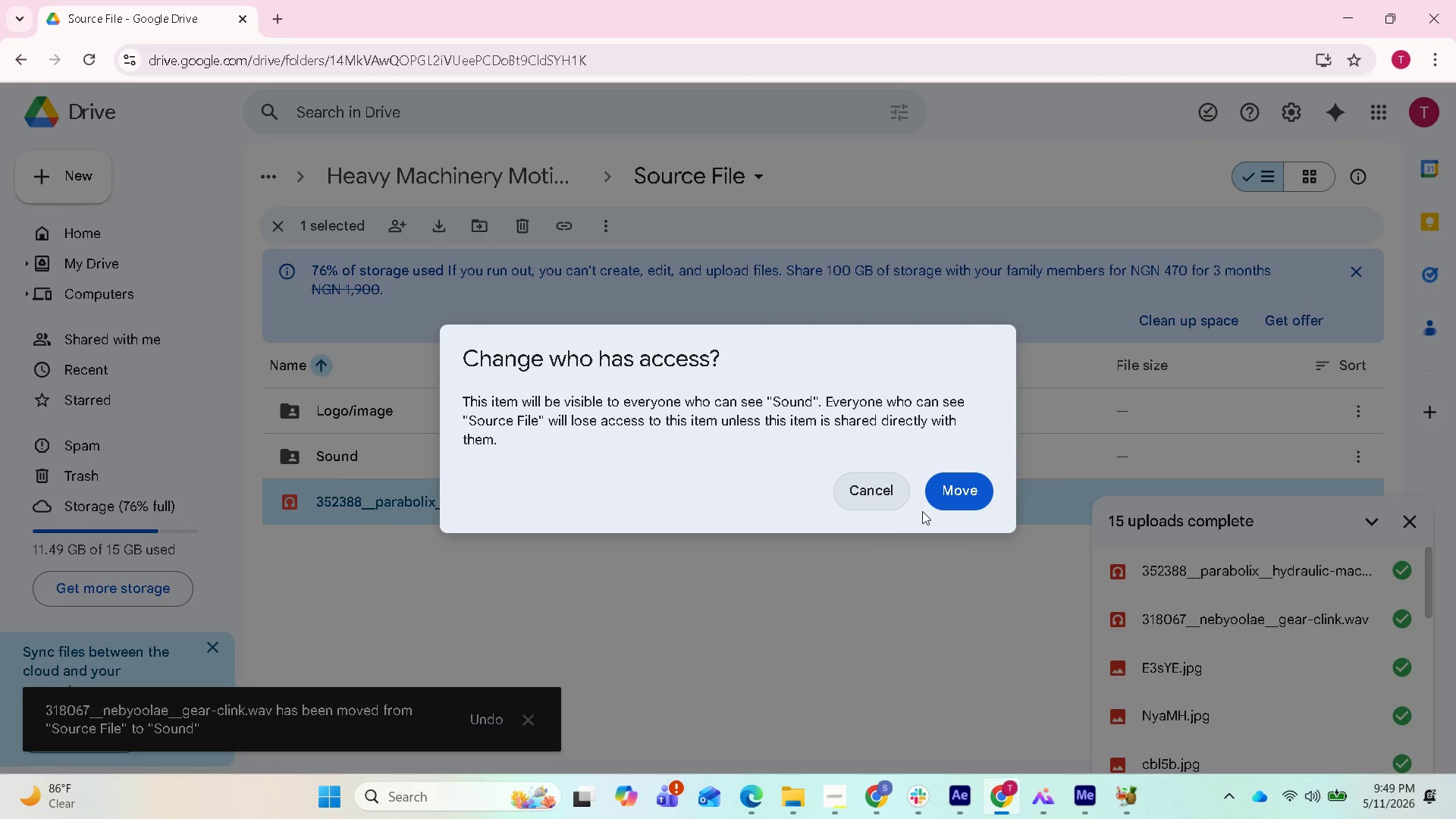 
left_click([959, 495])
 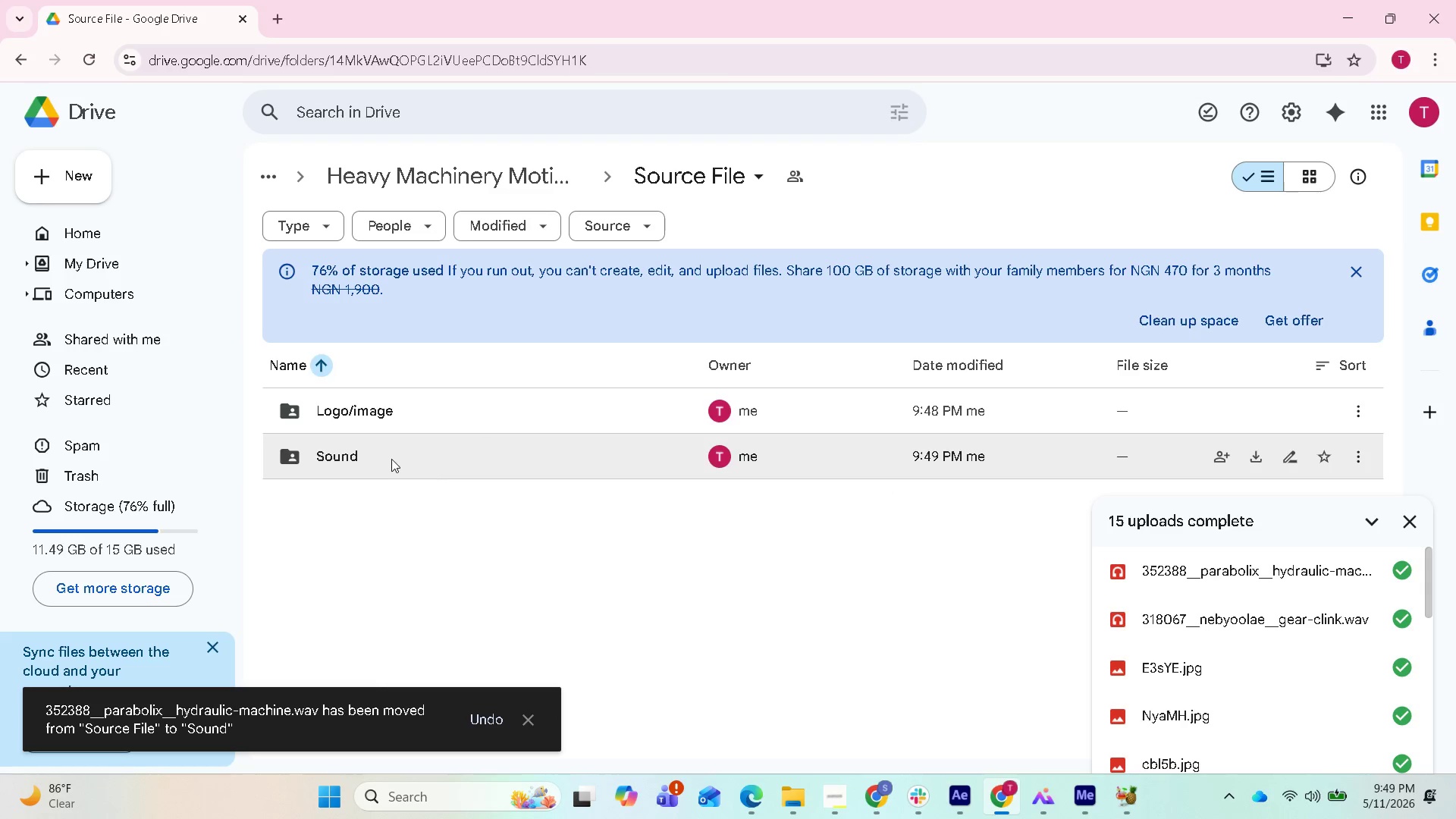 
left_click([388, 457])
 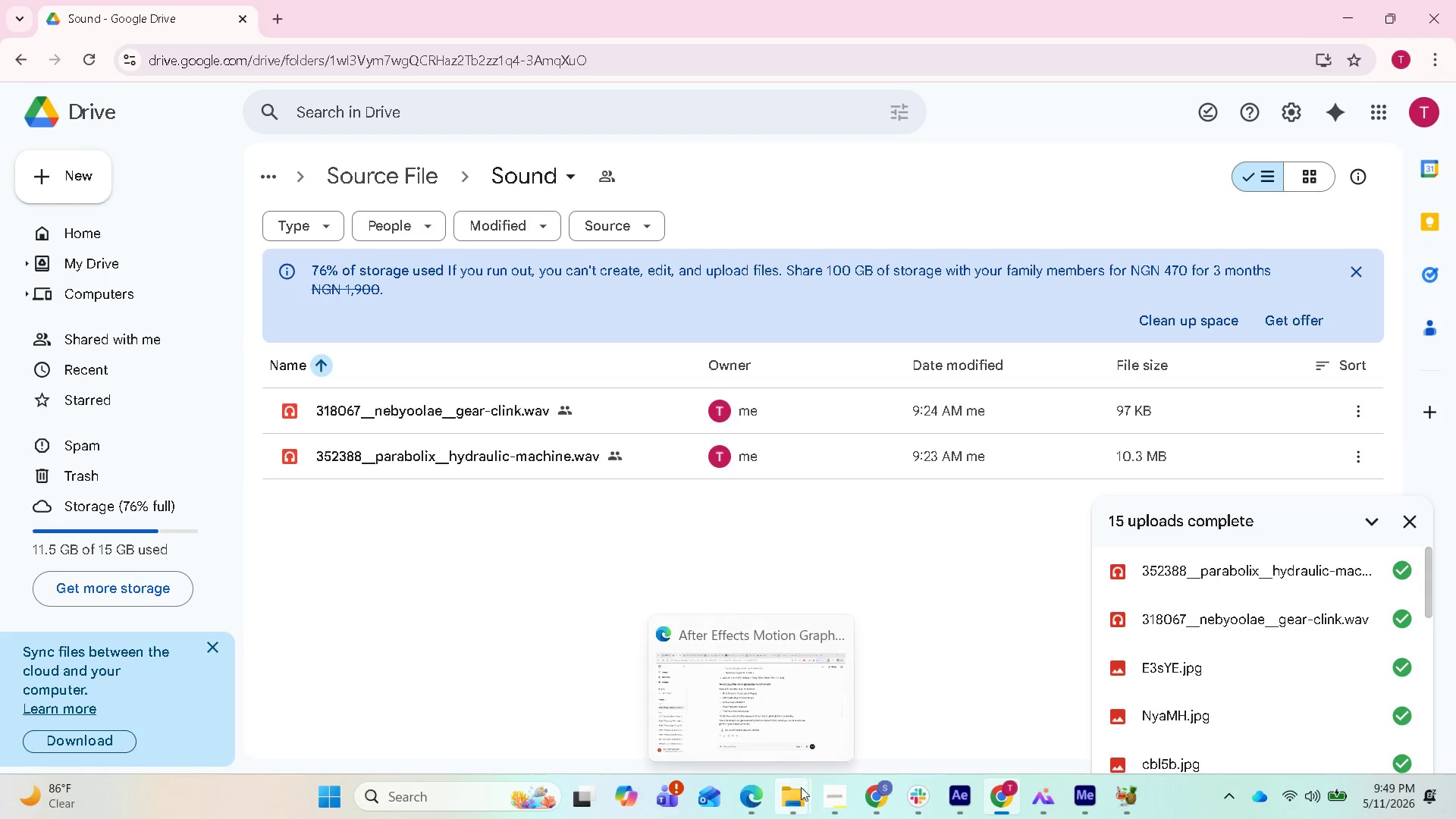 
left_click([902, 714])
 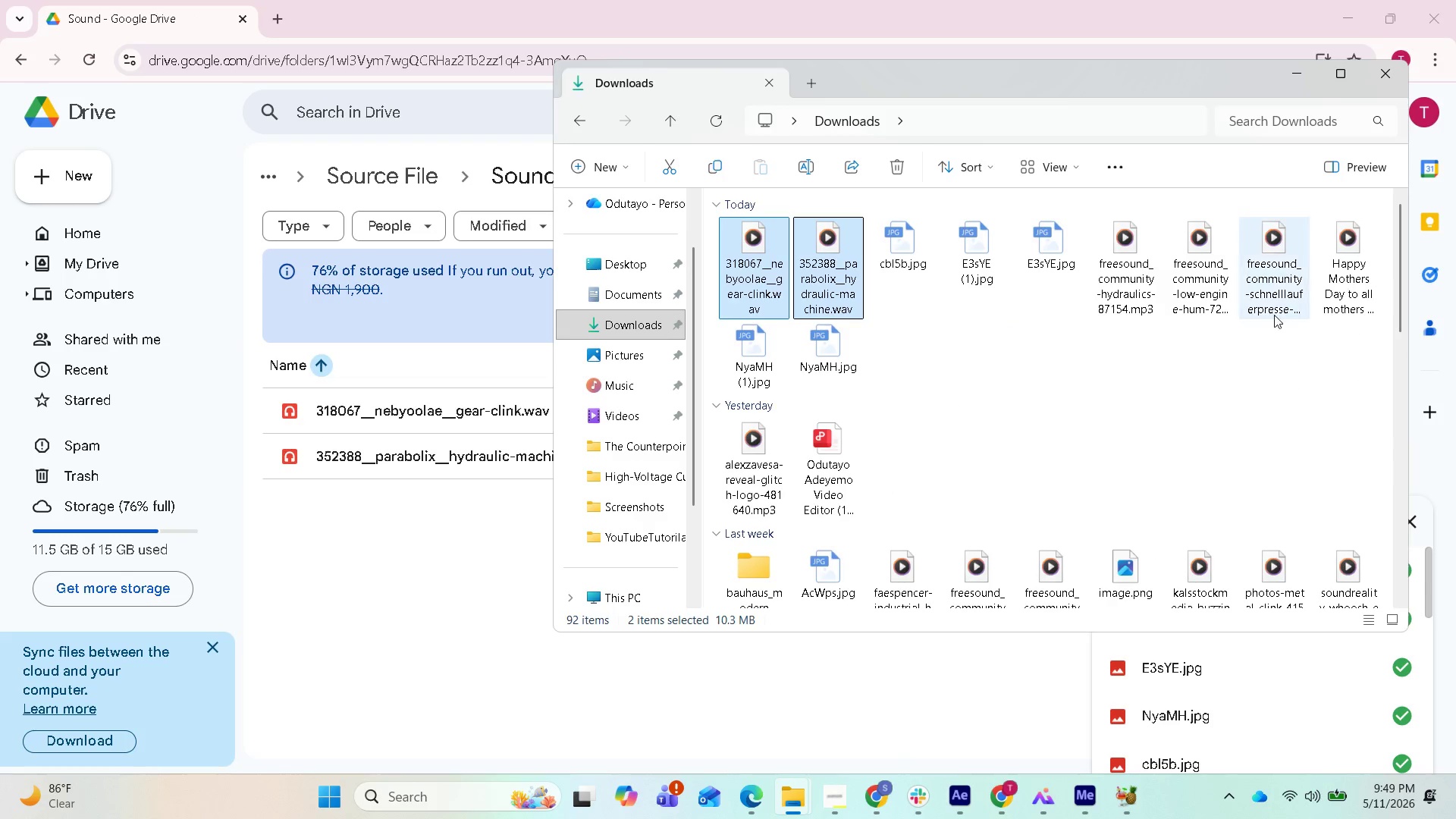 
left_click([1281, 282])
 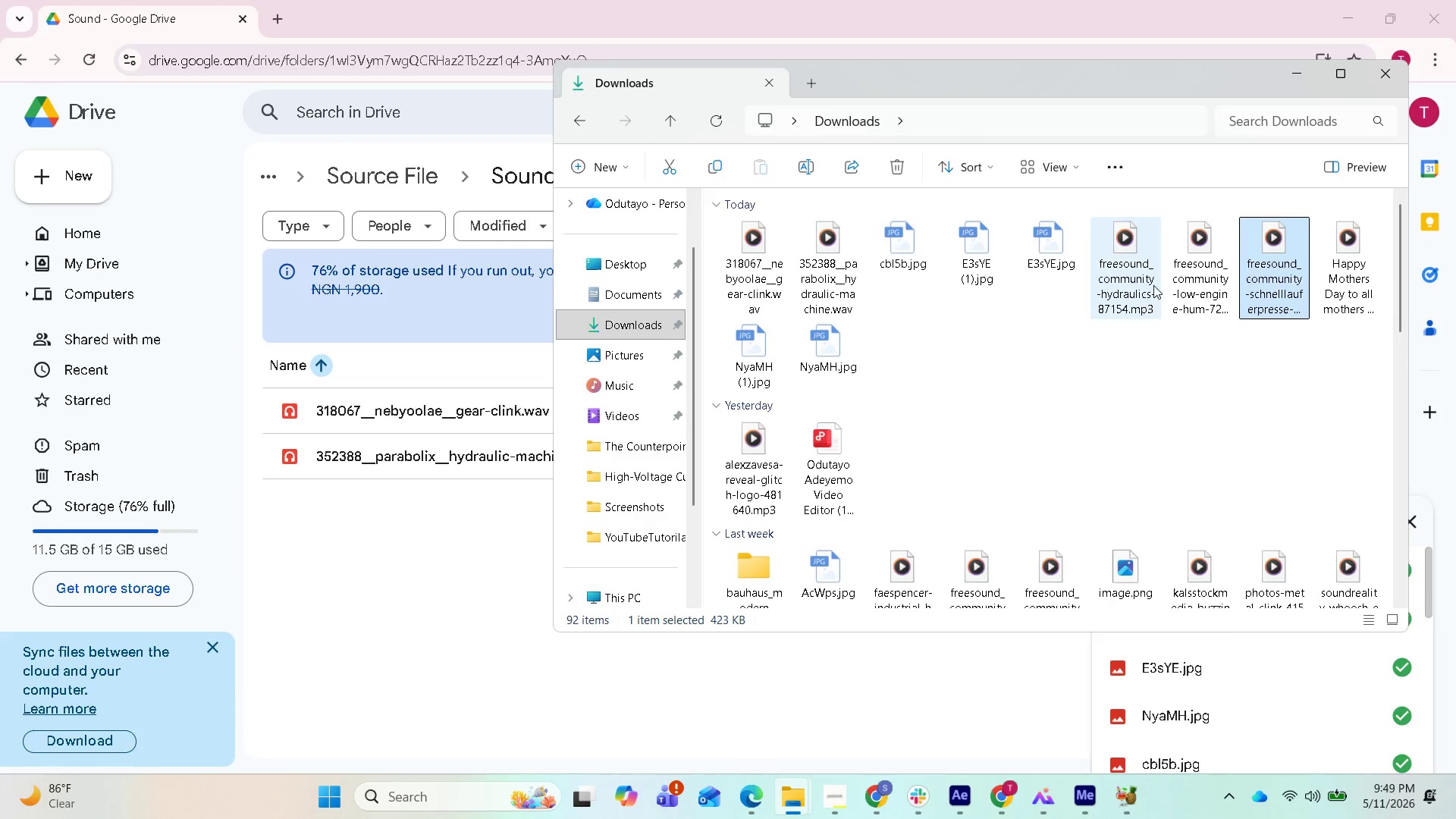 
hold_key(key=ShiftLeft, duration=1.16)
left_click([1131, 267])
 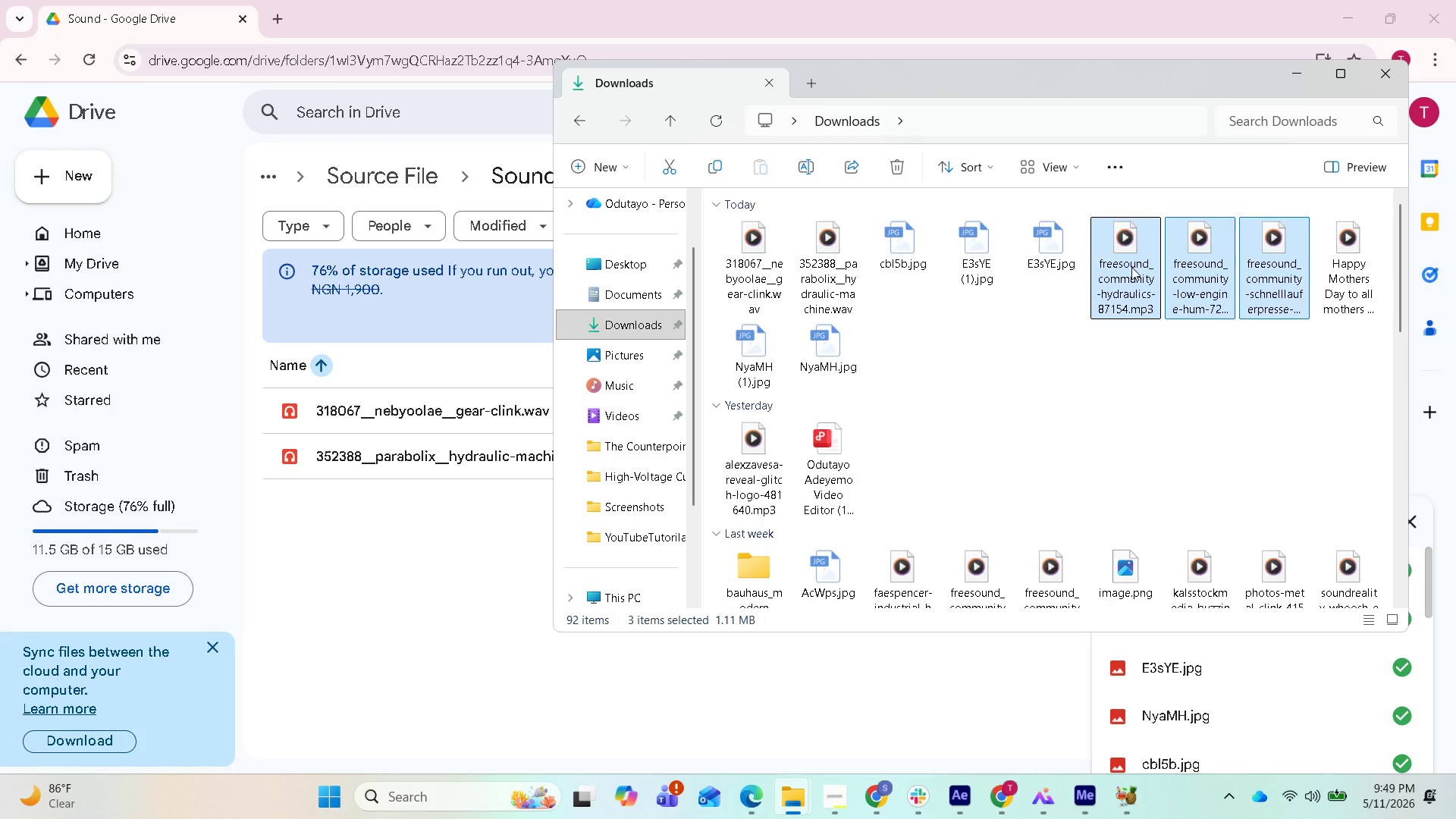 
left_click_drag(start_coordinate=[1131, 267], to_coordinate=[366, 687])
 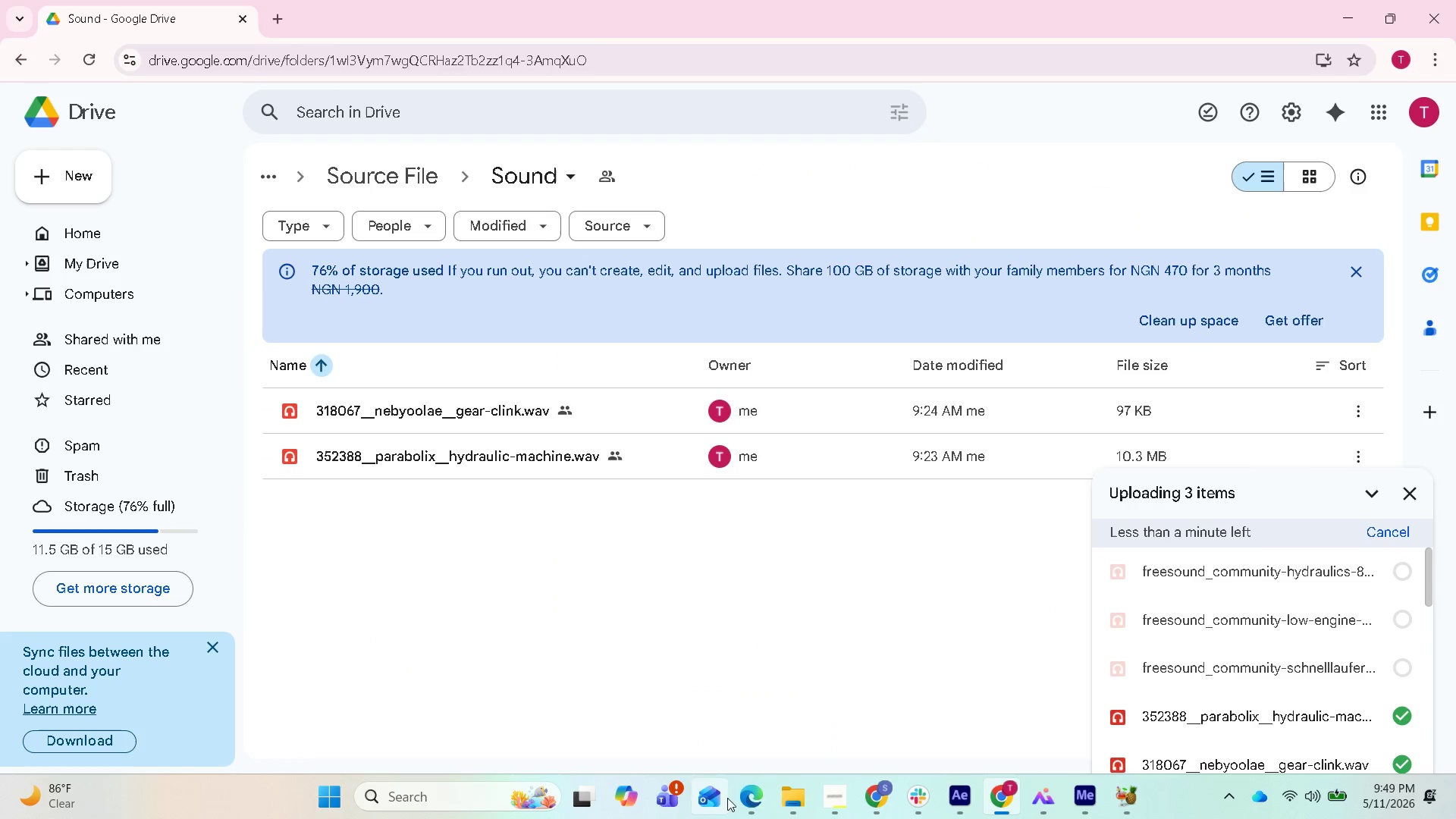 
left_click([827, 796])